 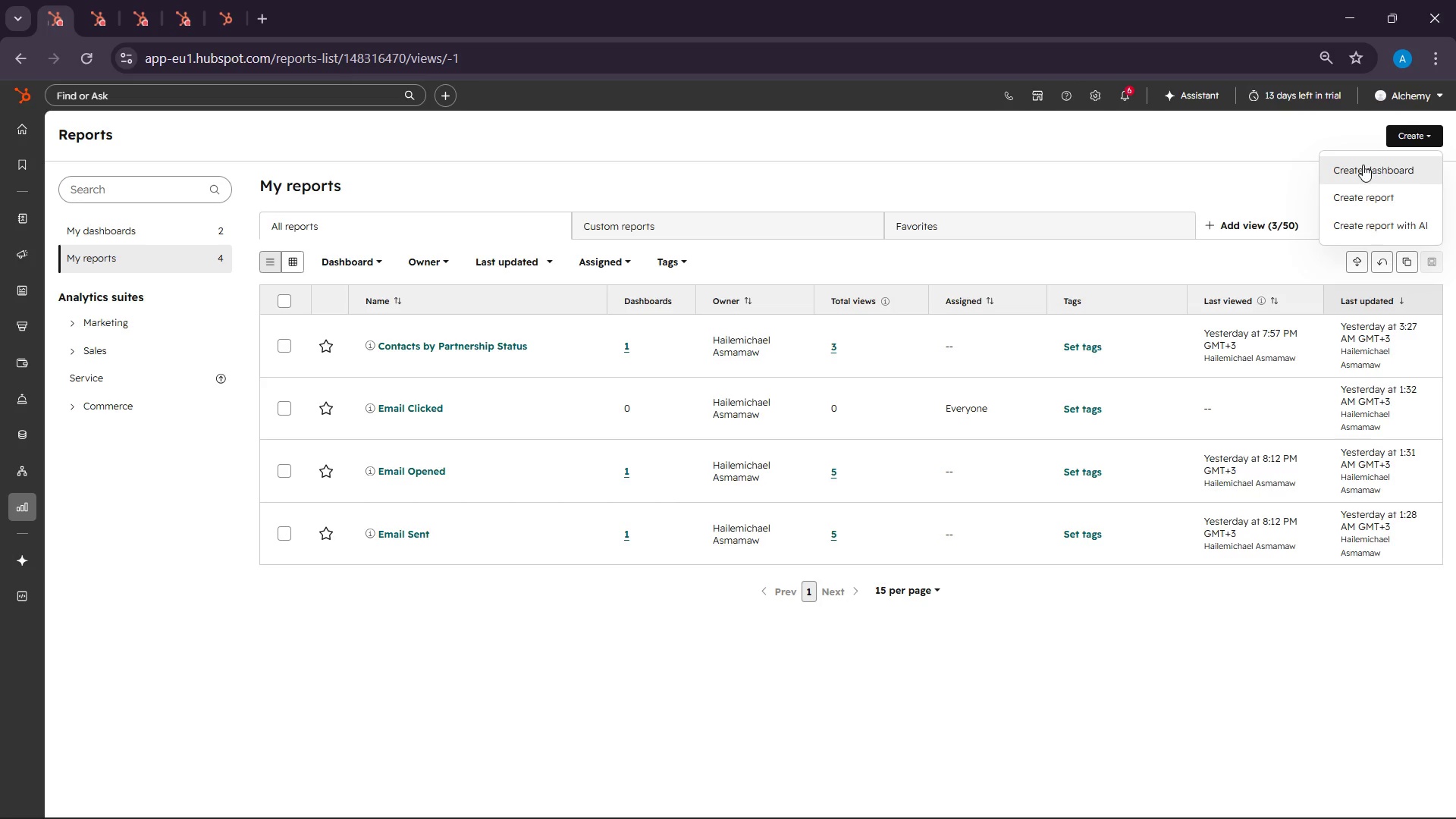 
left_click([1351, 171])
 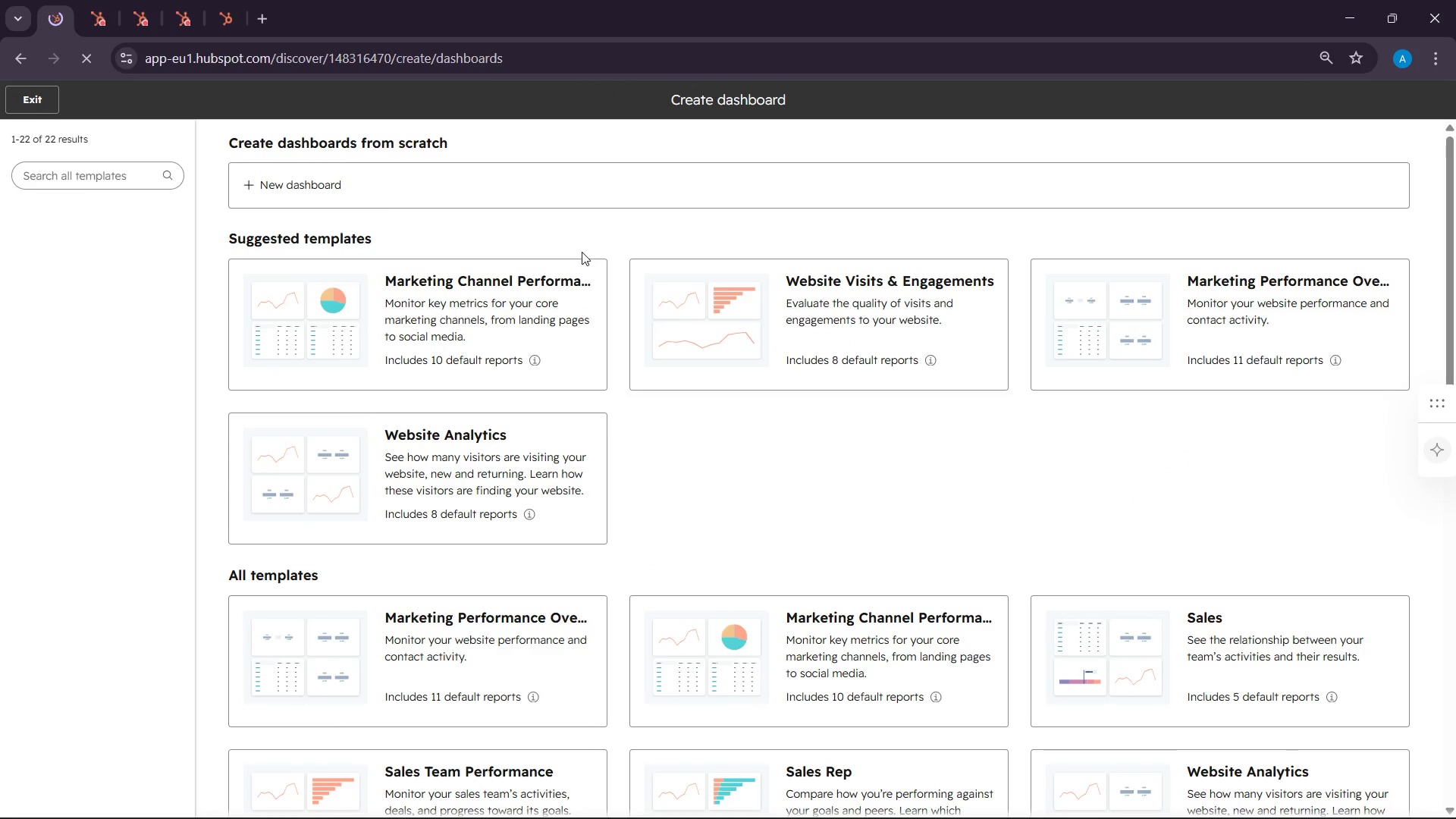 
wait(6.09)
 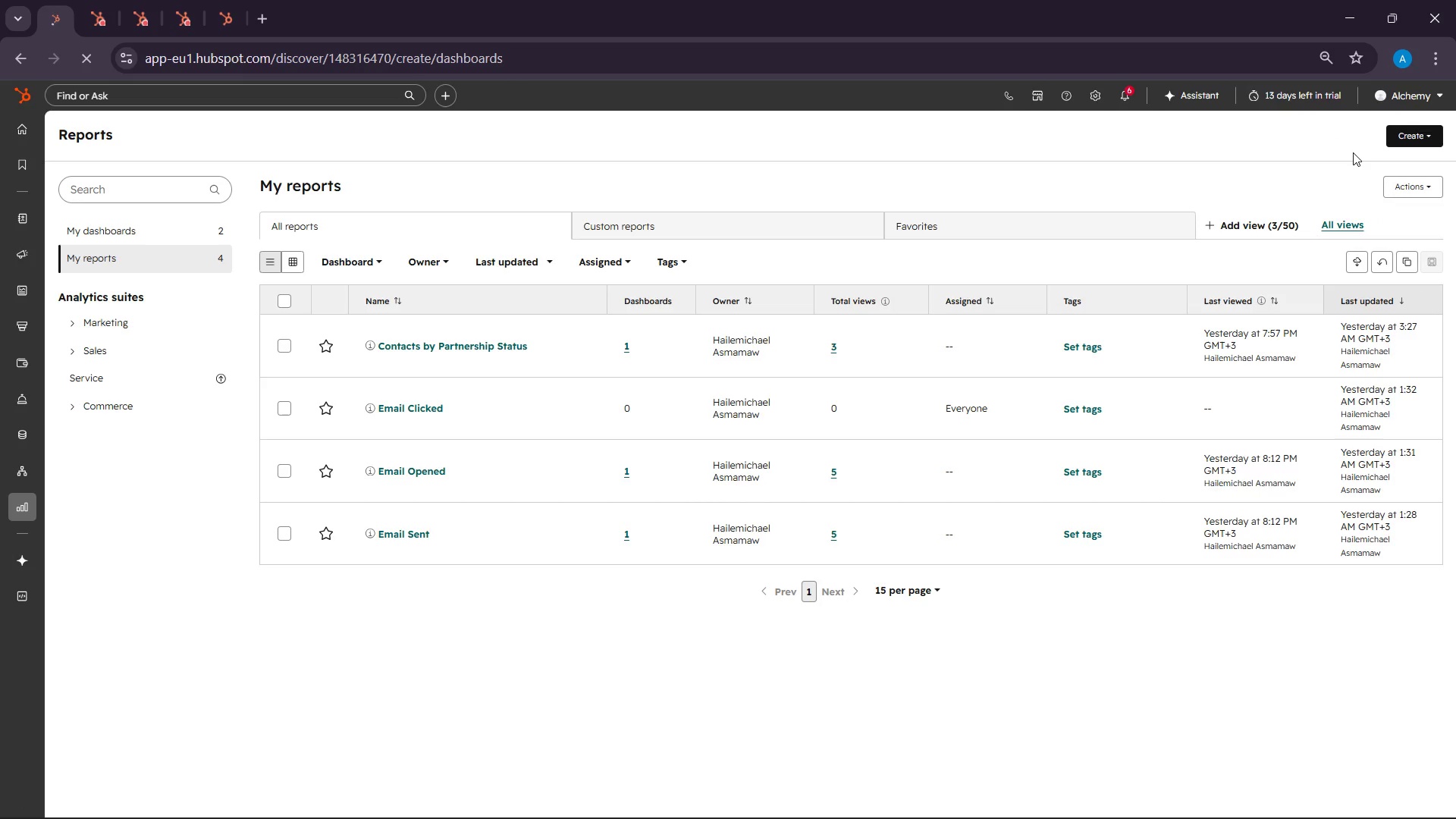 
left_click([534, 176])
 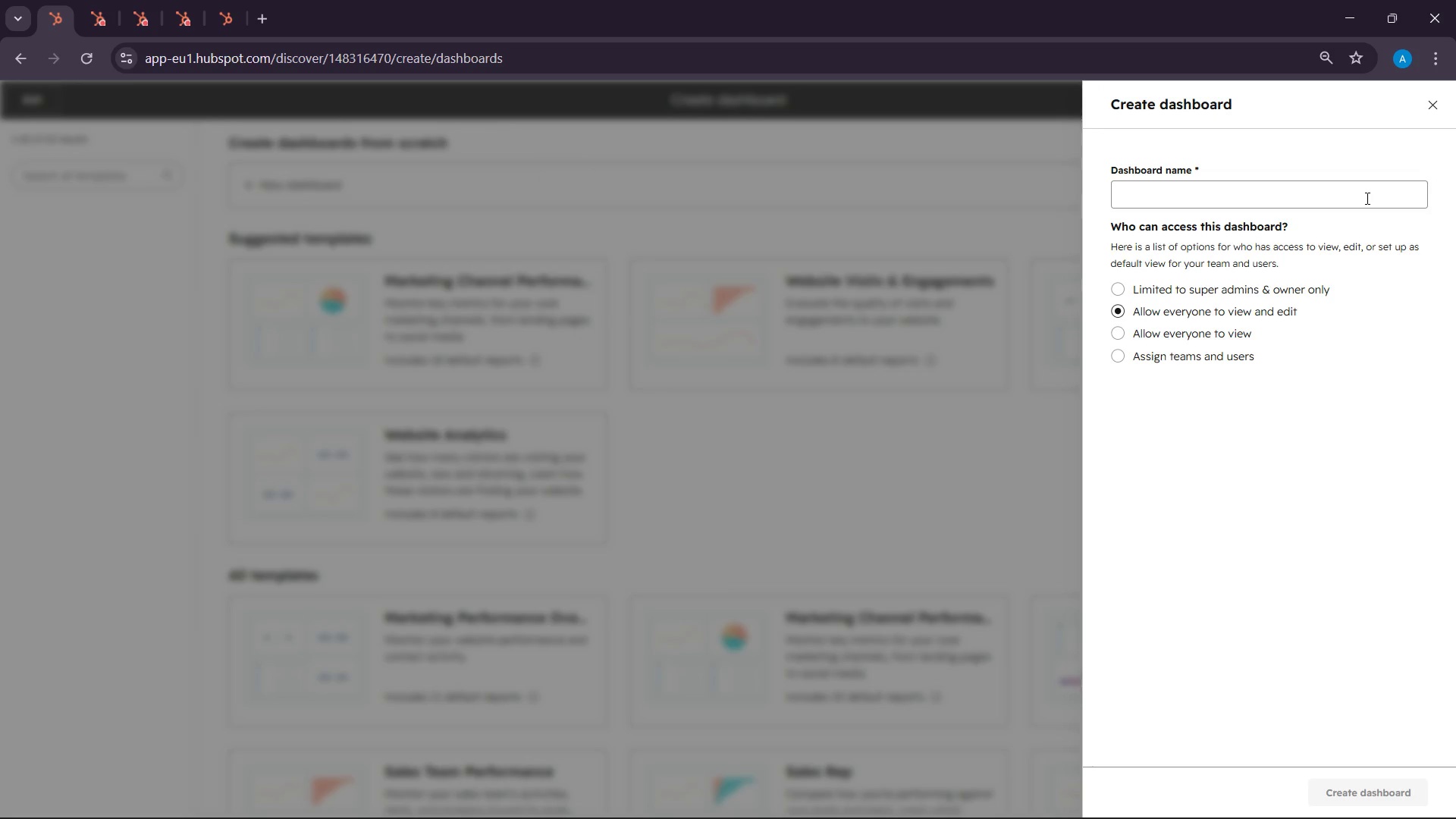 
left_click([1223, 187])
 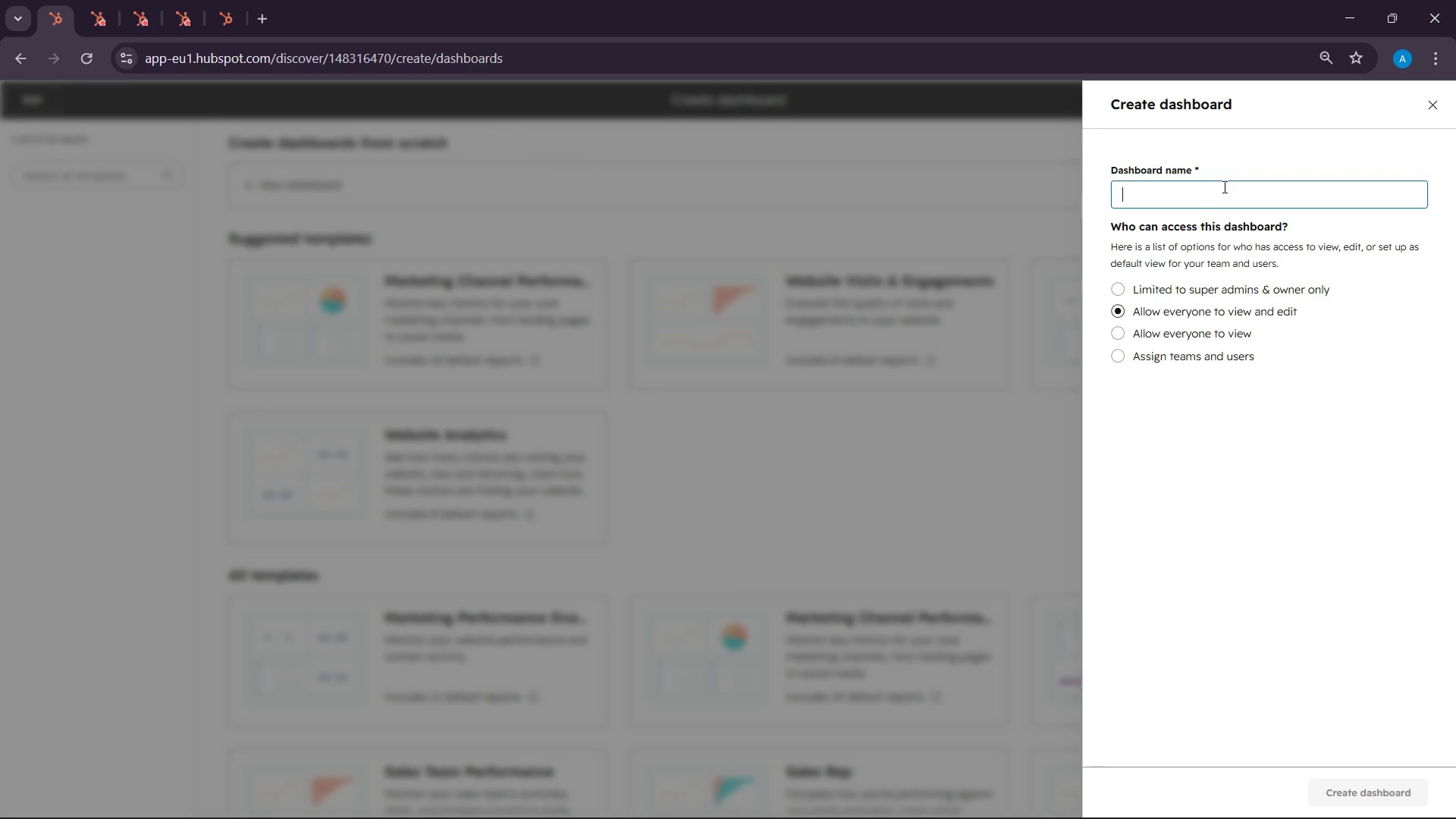 
type(Return t)
 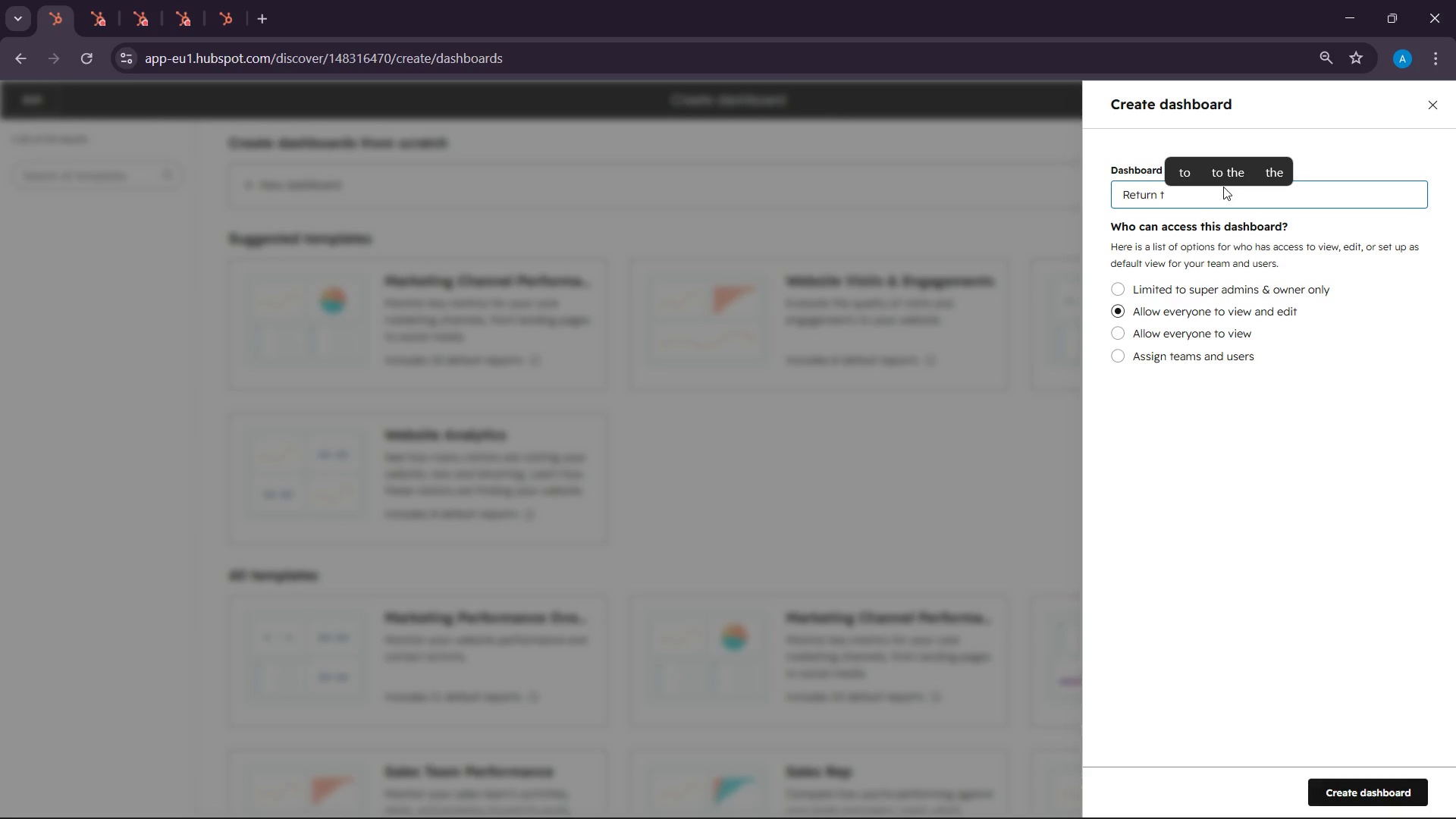 
type(p )
key(Backspace)
key(Backspace)
type(o Play )
 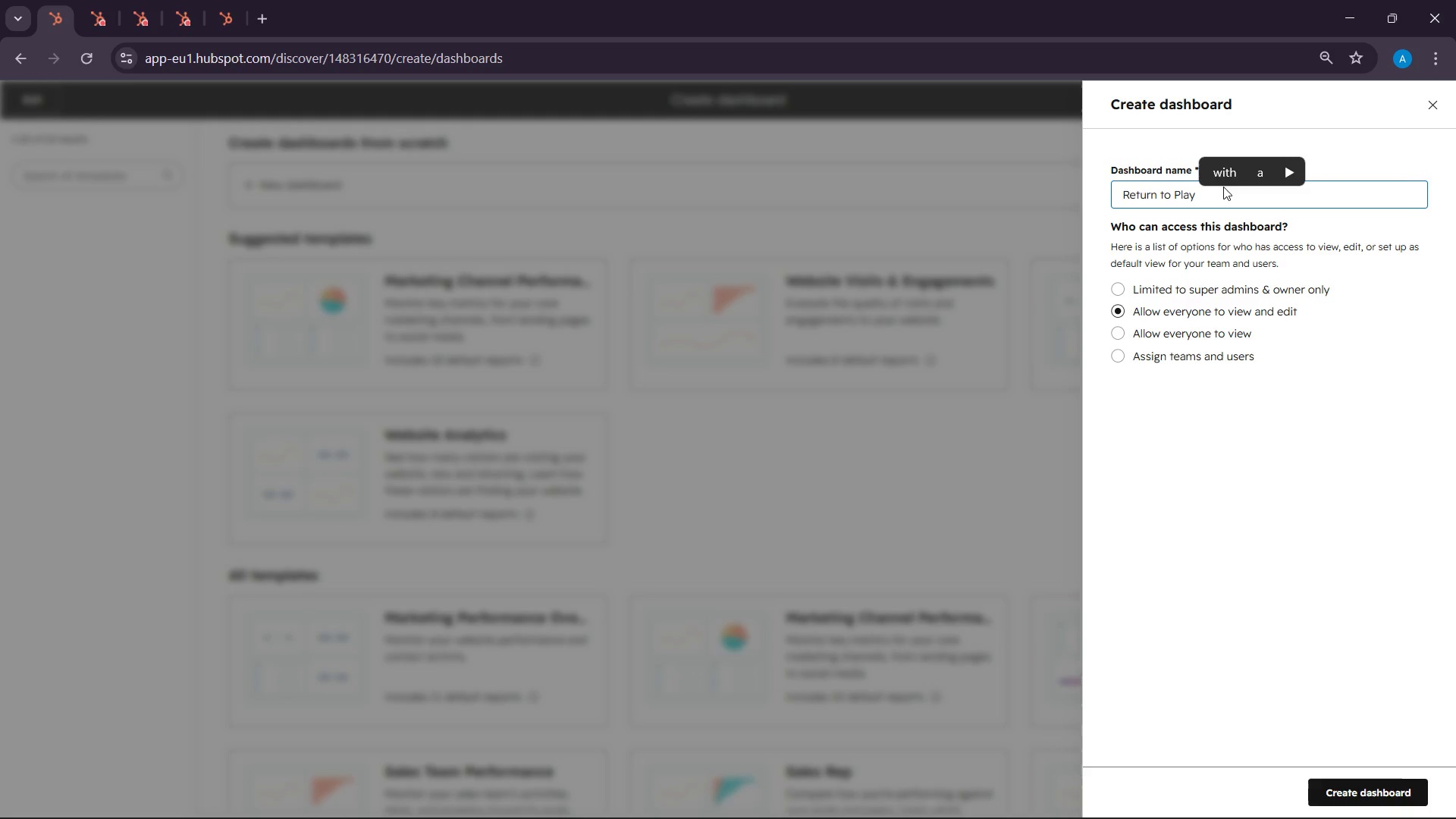 
type(CAMPAIGN Dashbo)
 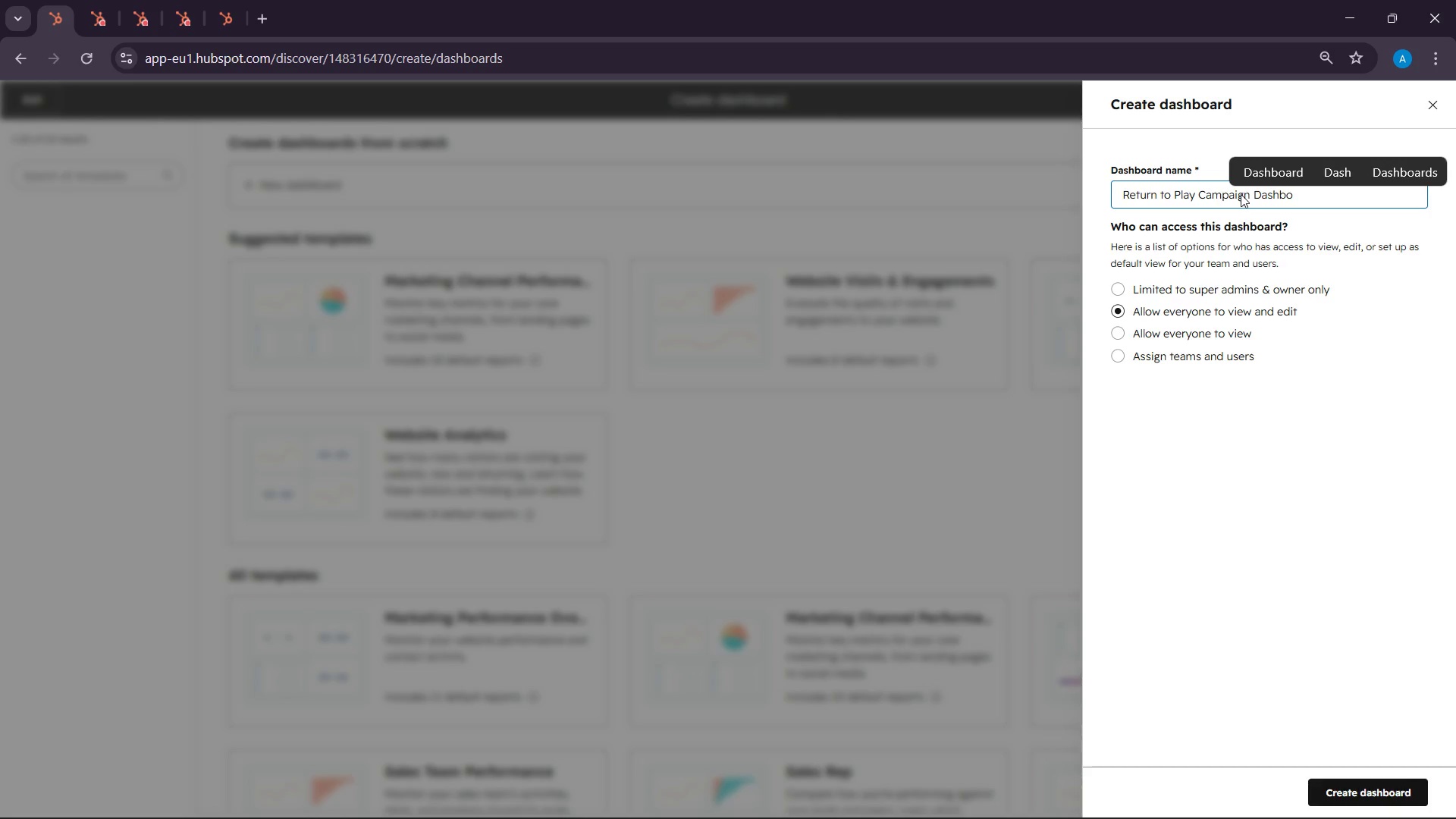 
left_click([1262, 152])
 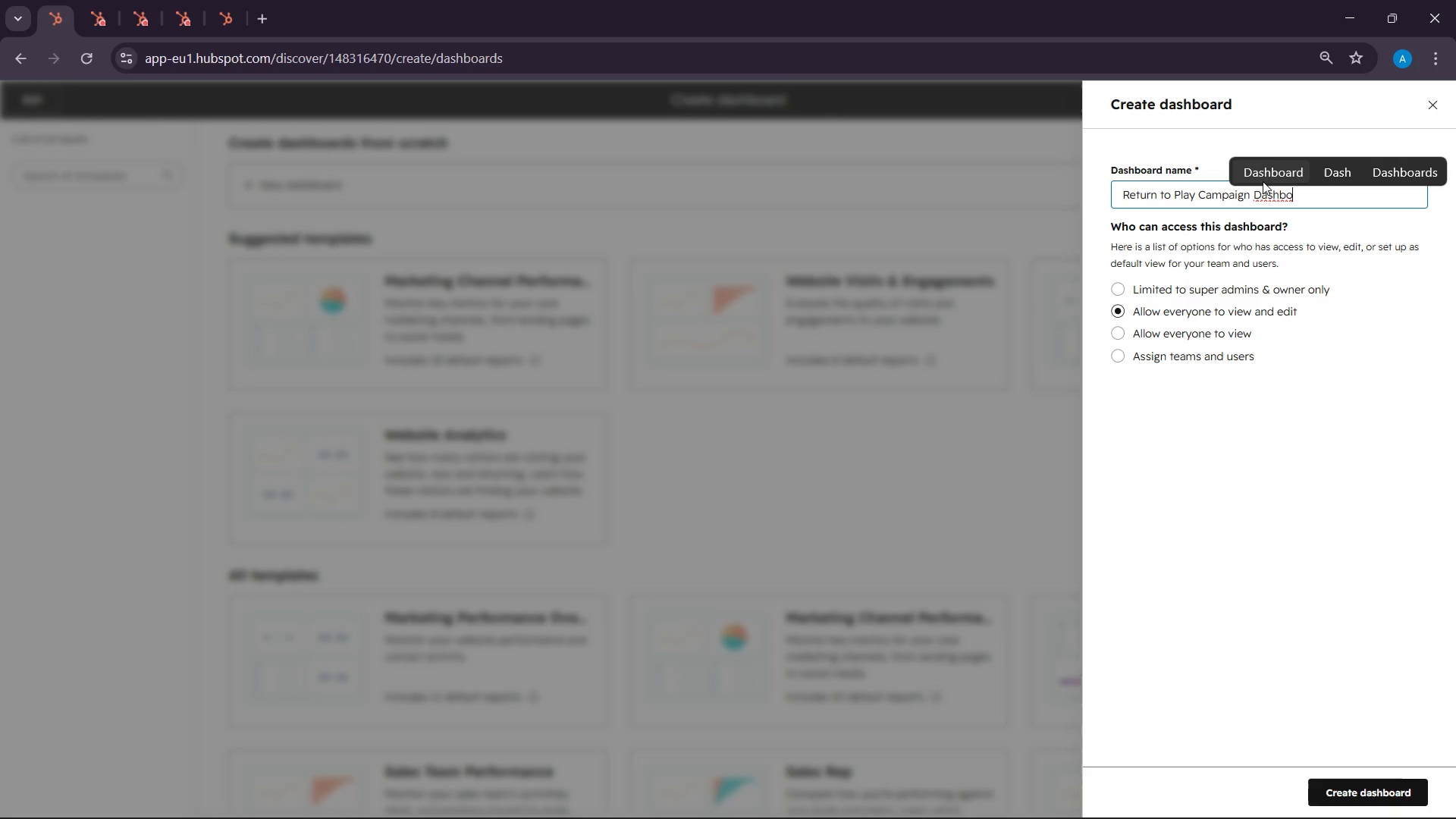 
left_click_drag(start_coordinate=[1263, 181], to_coordinate=[1263, 177])
 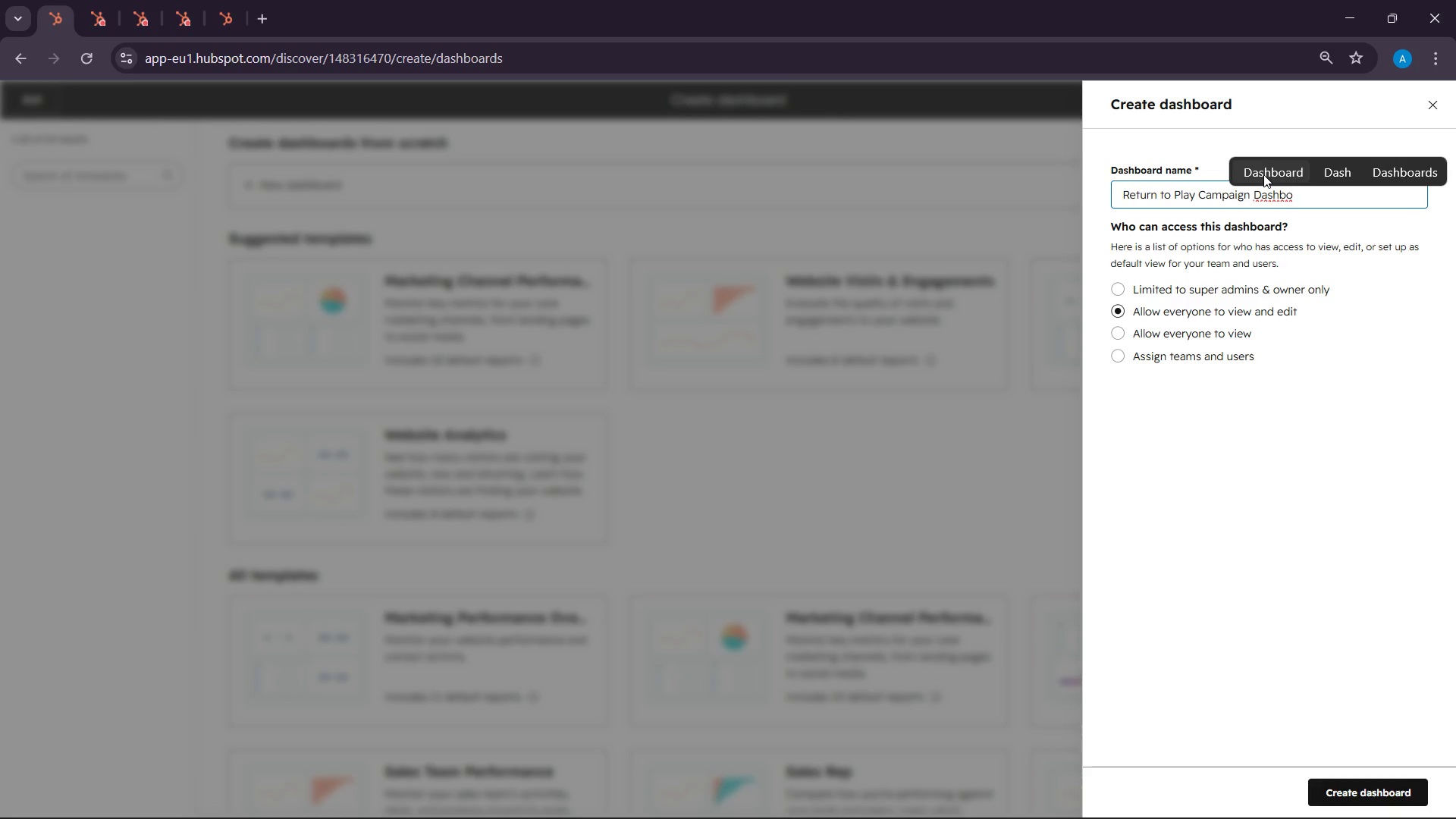 
double_click([1263, 174])
 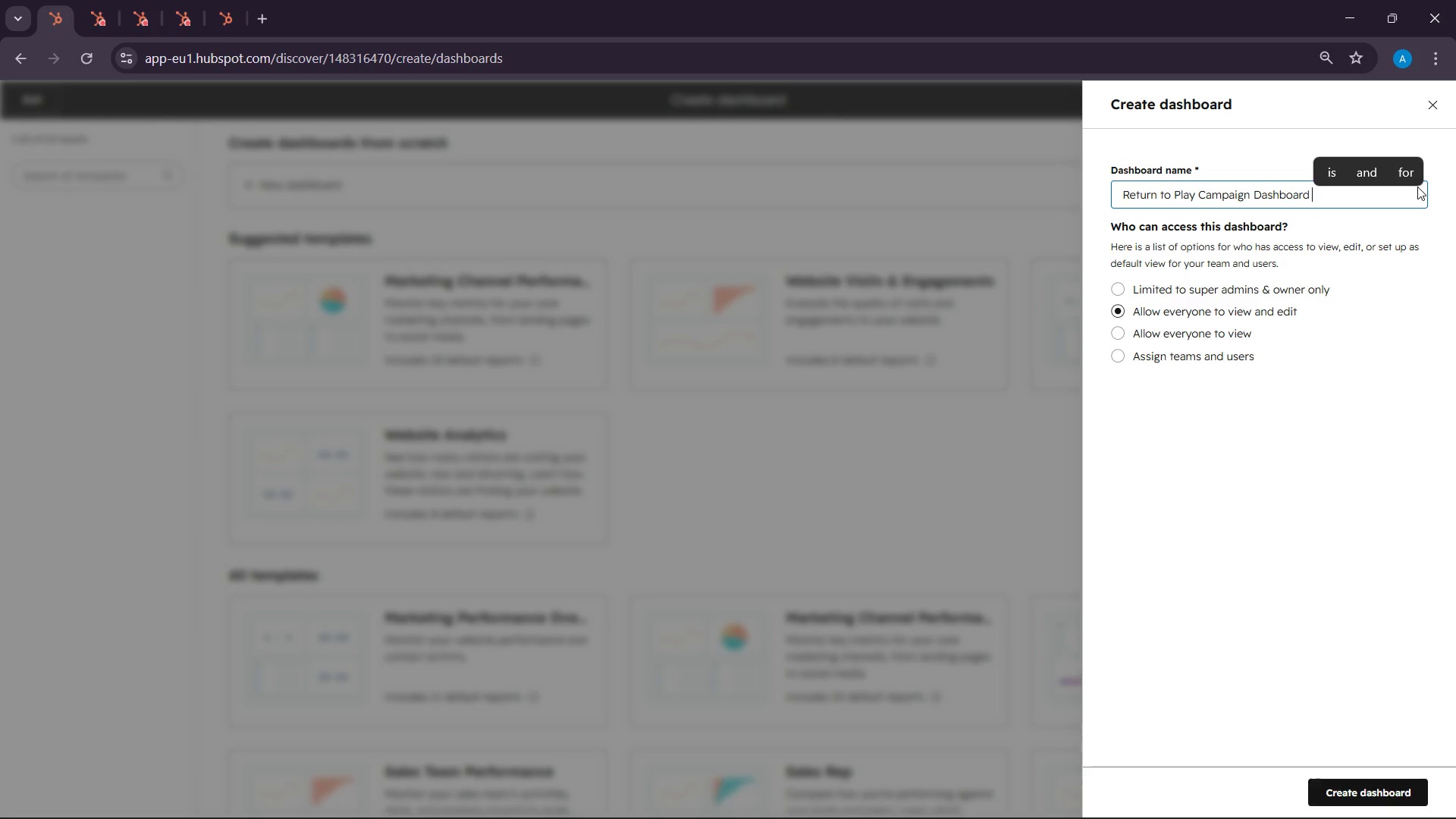 
key(Backspace)
 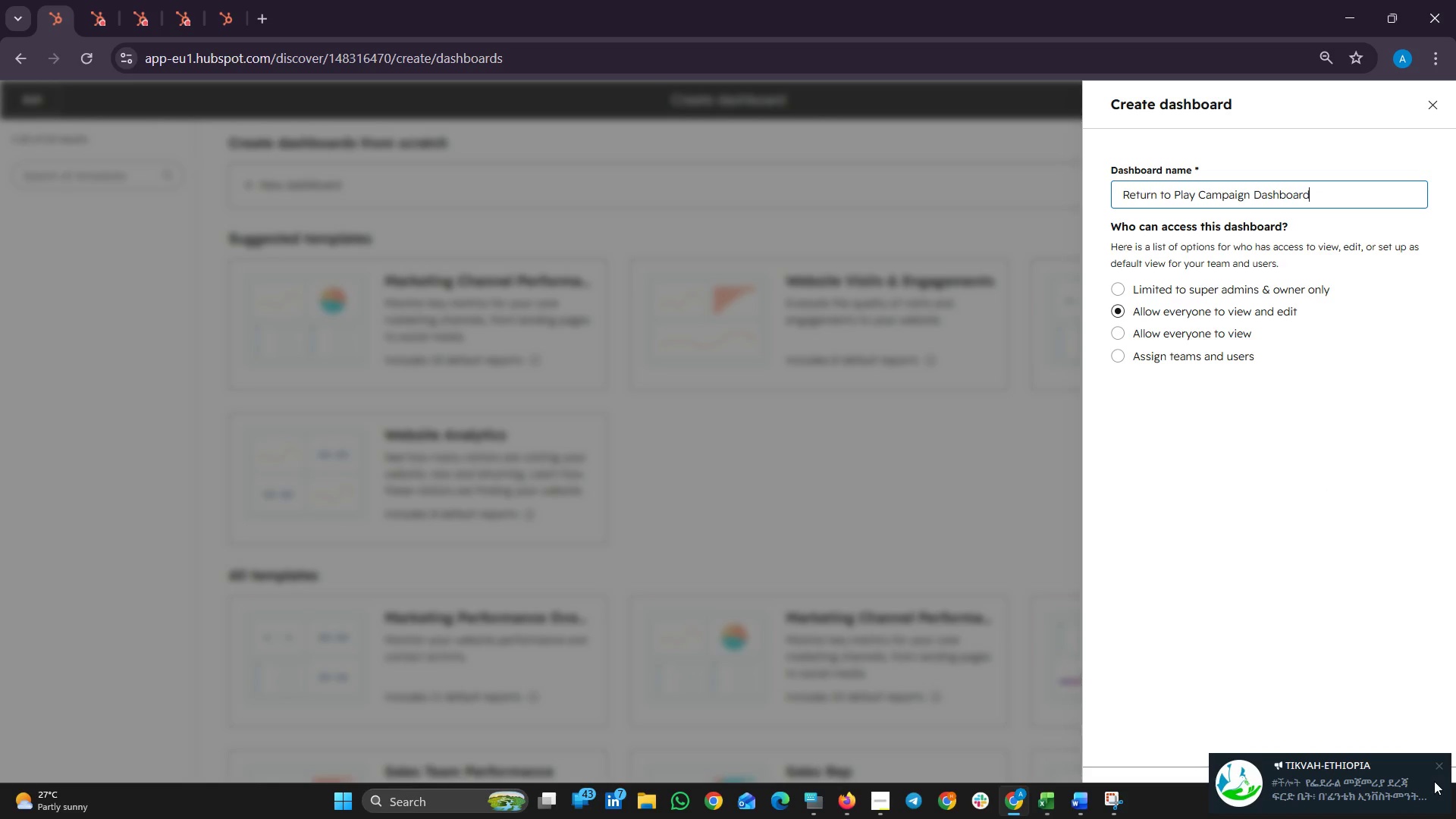 
wait(5.33)
 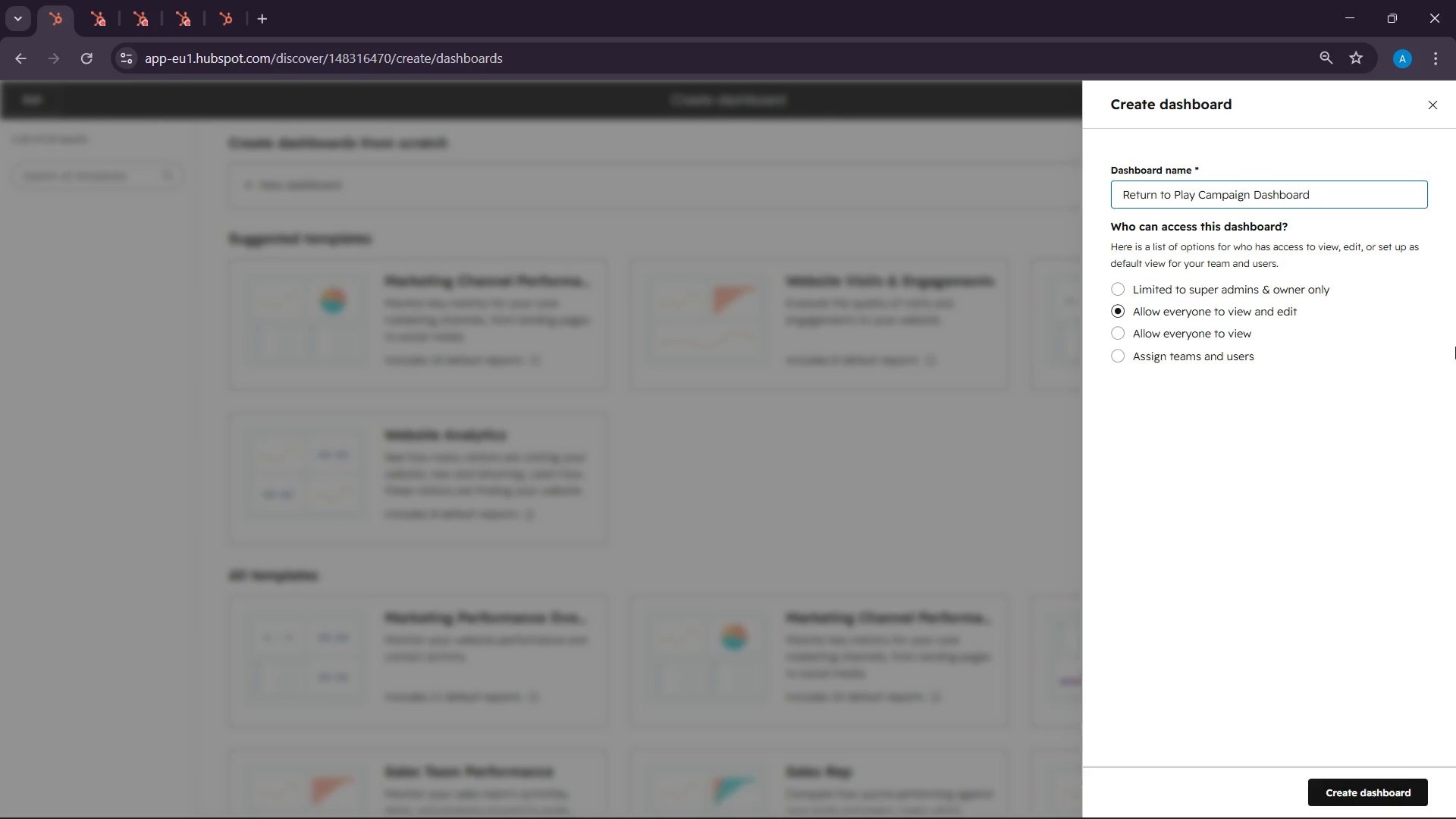 
left_click([1440, 764])
 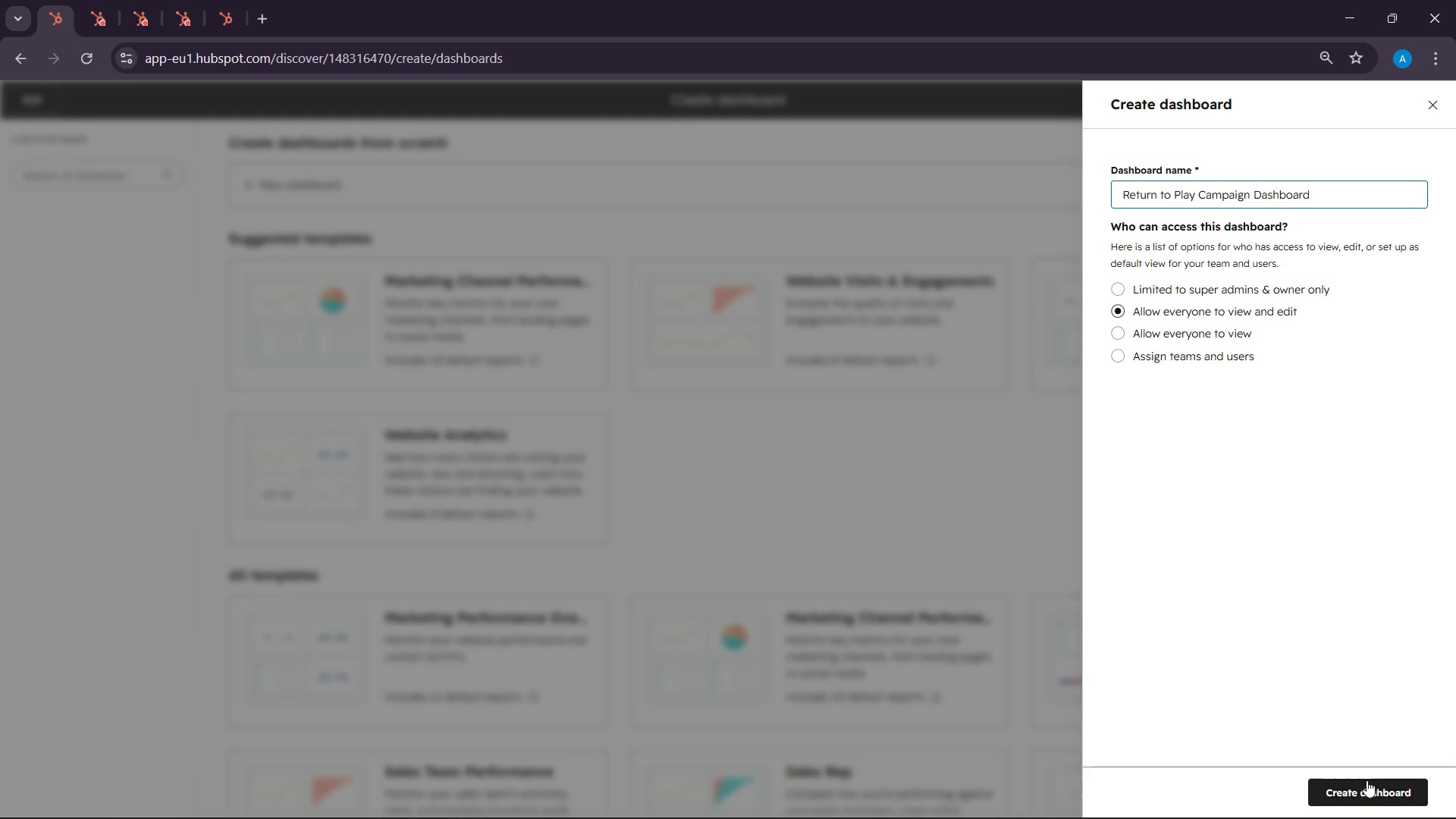 
left_click([1367, 780])
 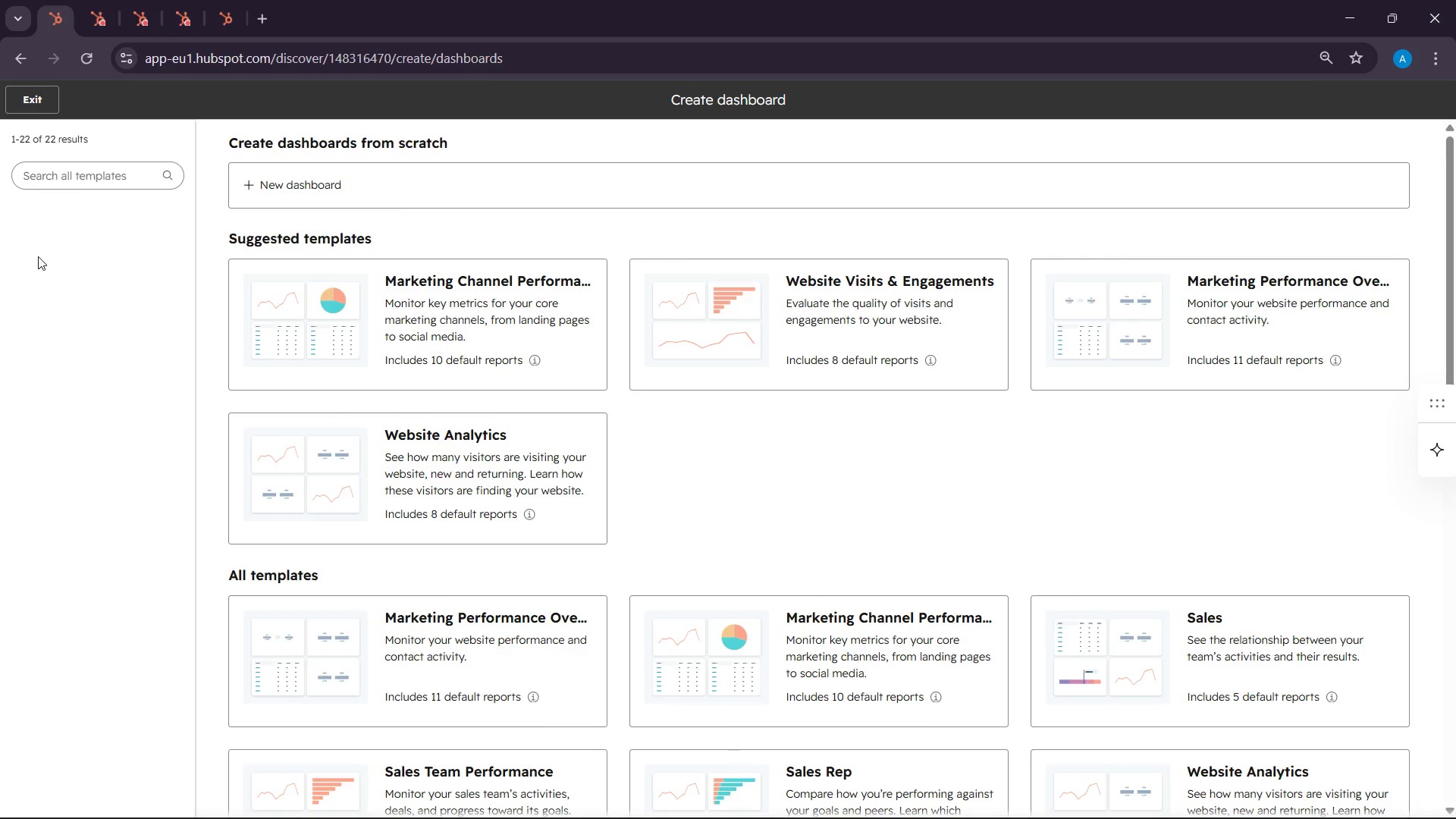 
wait(22.52)
 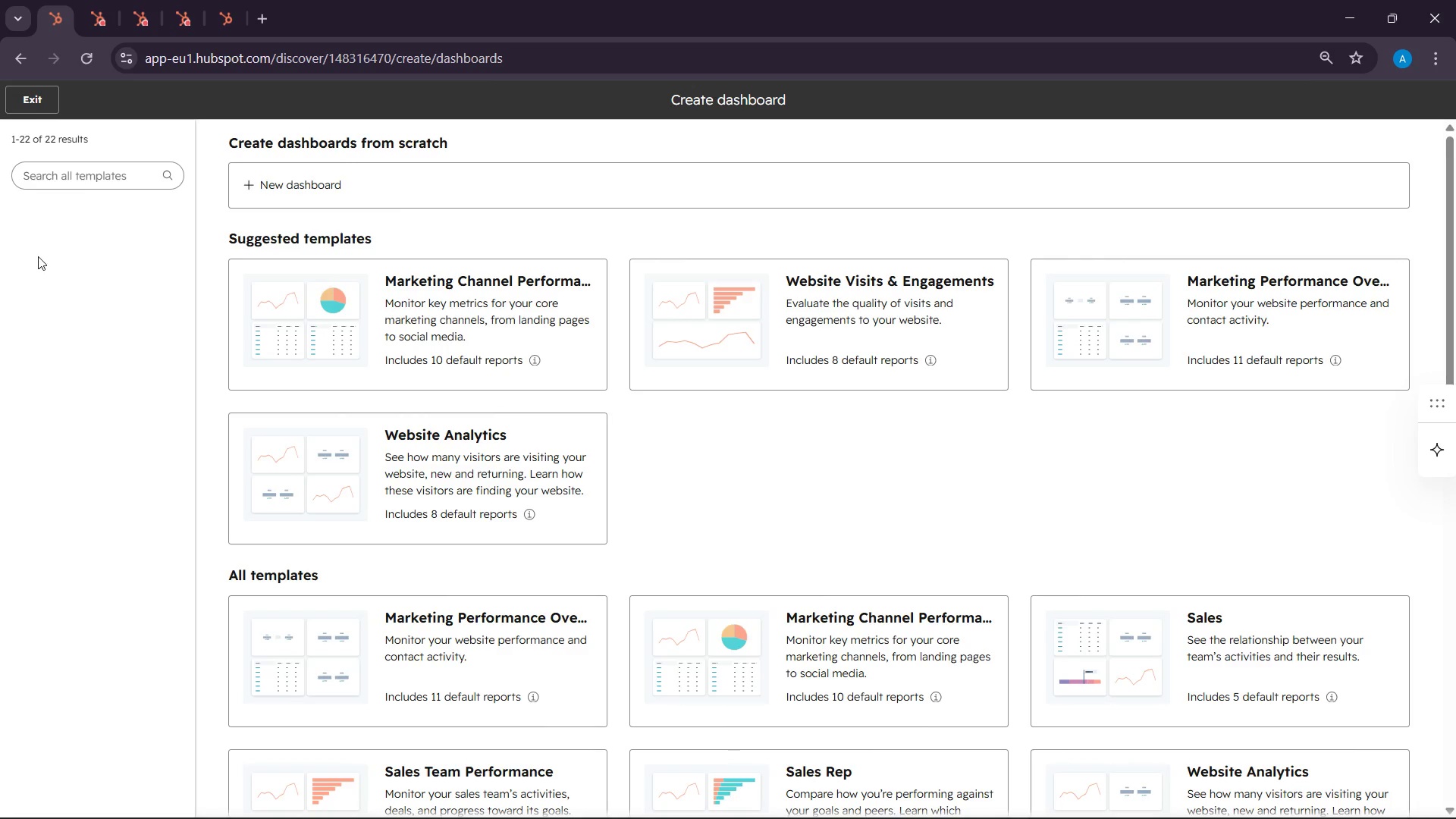 
type(ret)
 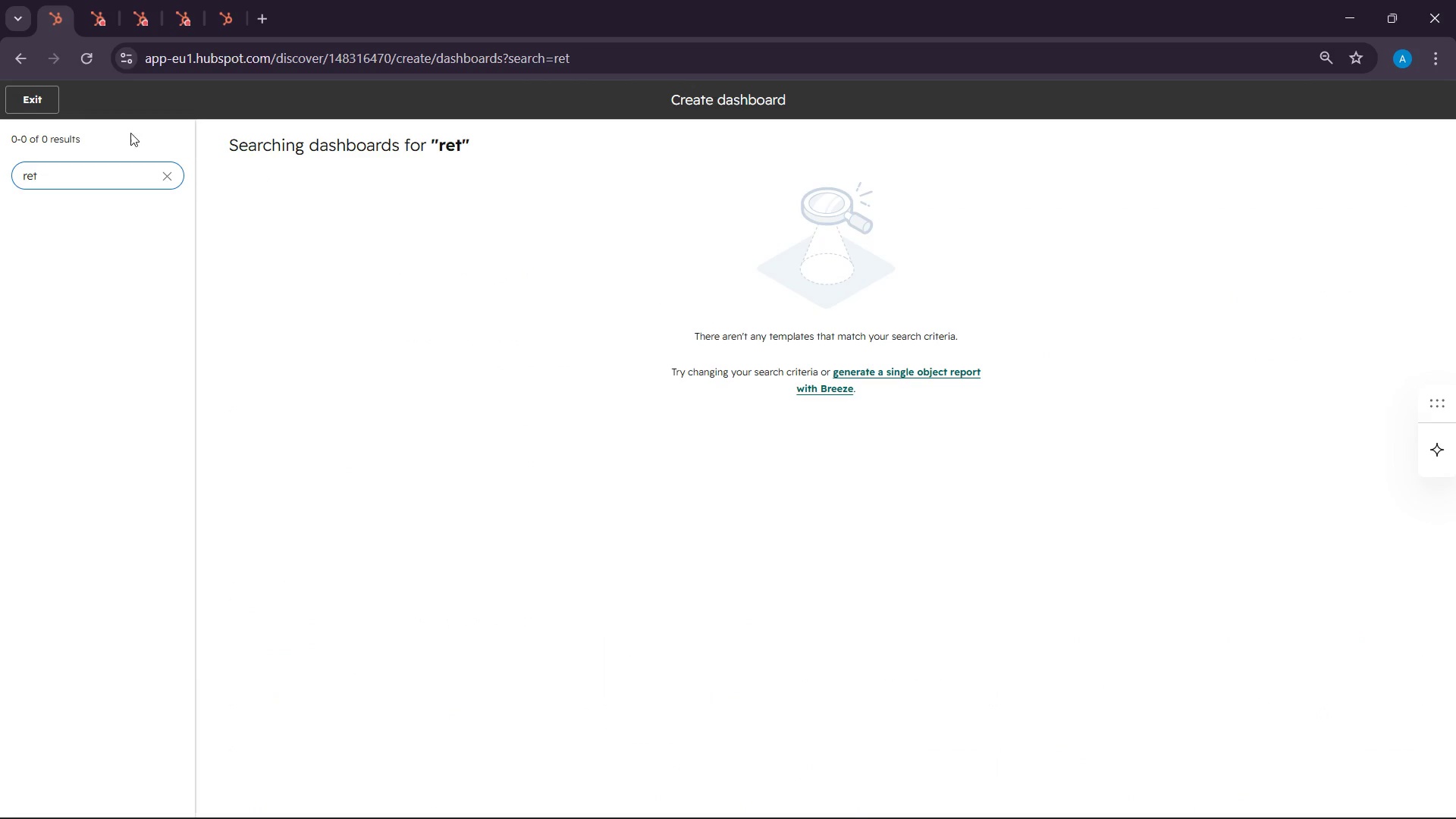 
left_click([165, 168])
 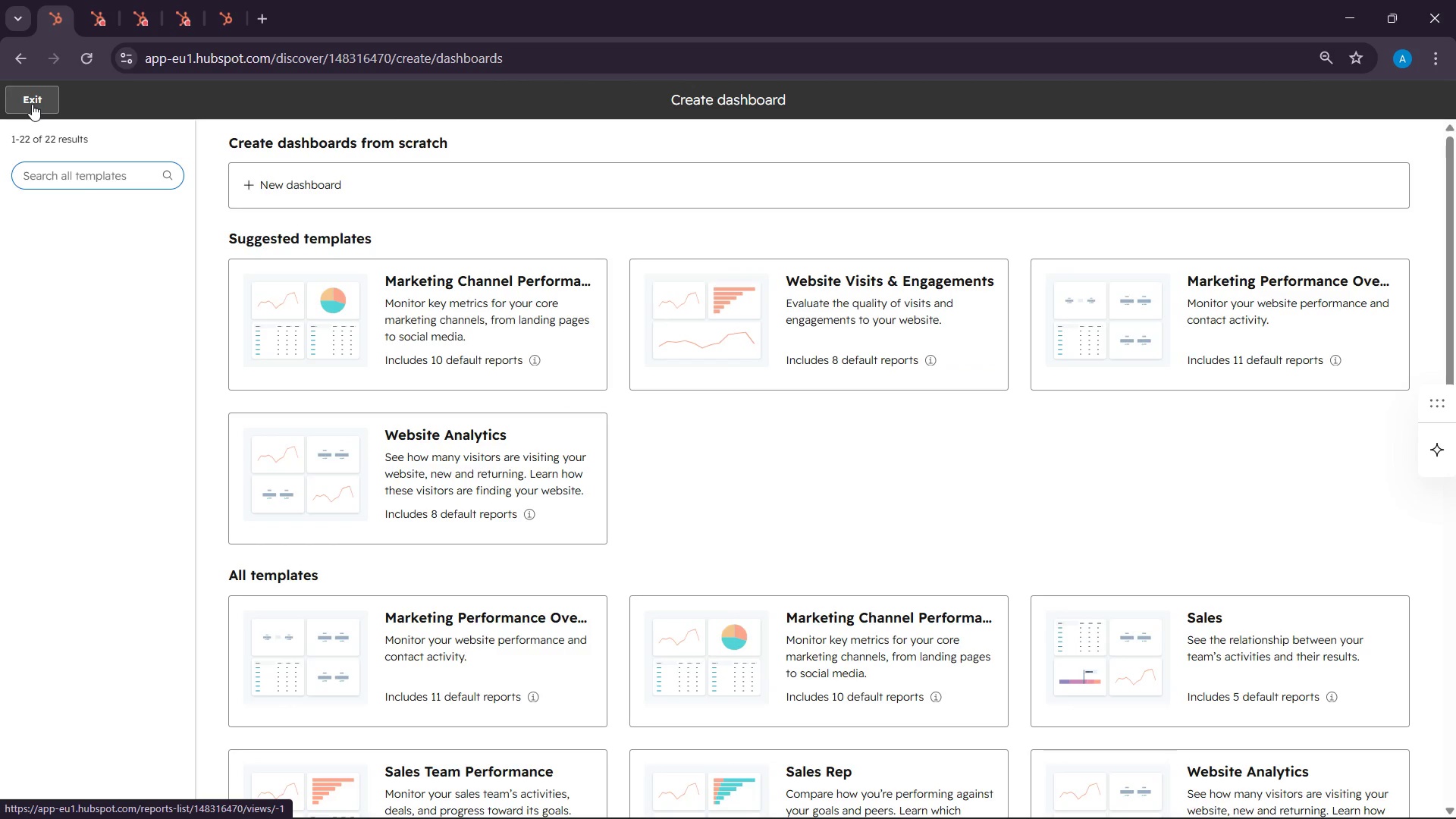 
left_click([32, 104])
 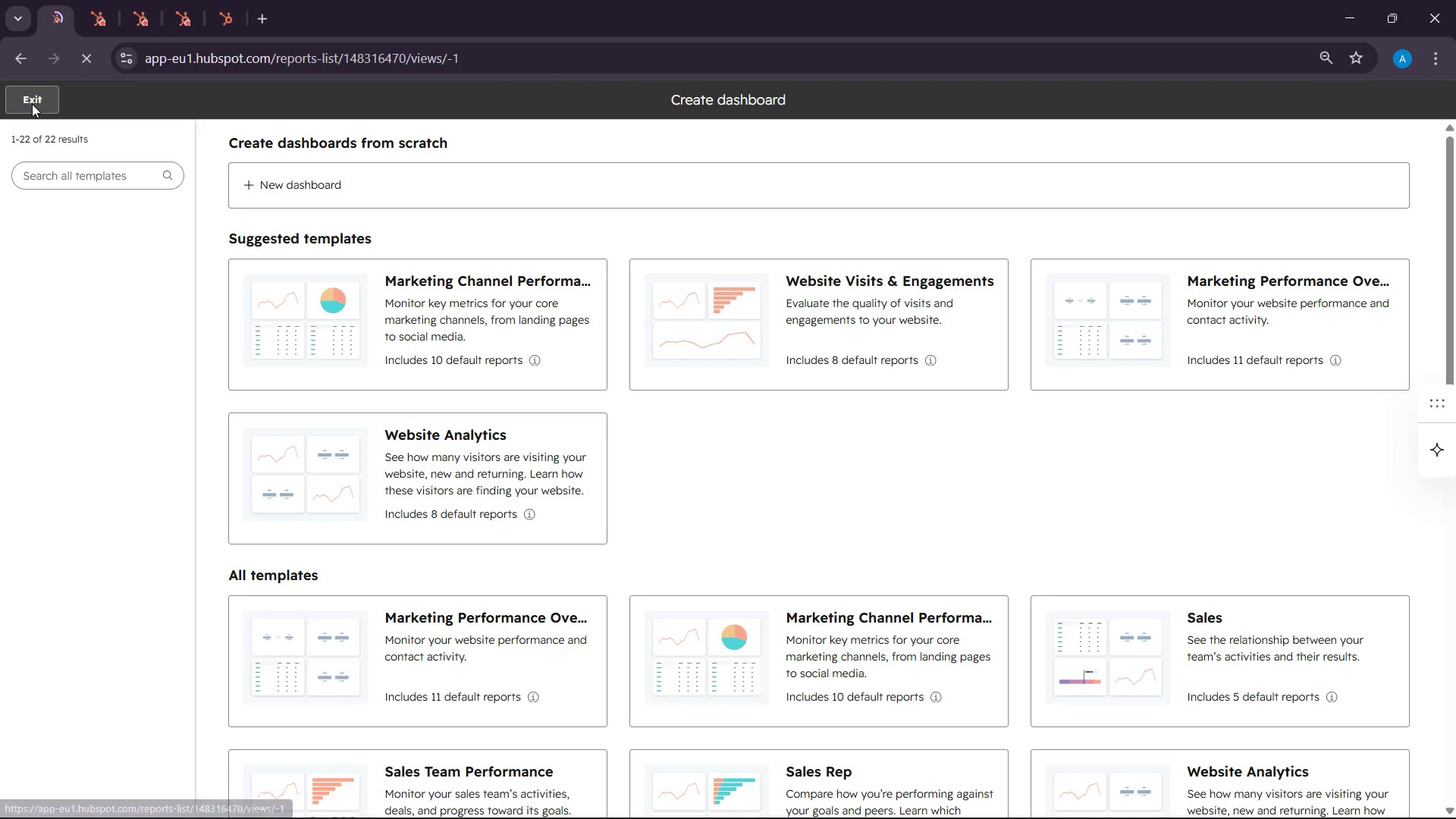 
mouse_move([165, 158])
 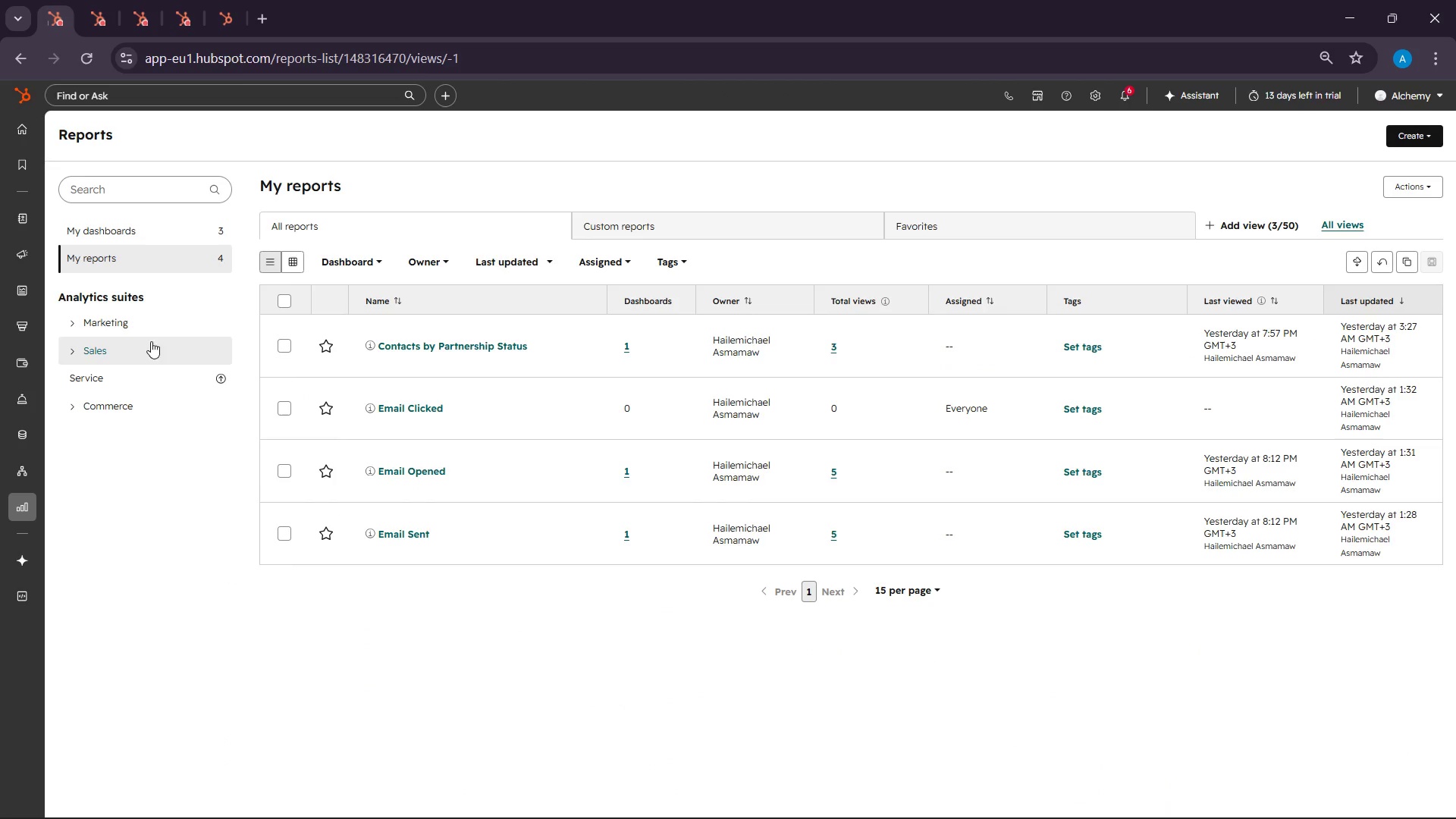 
left_click([149, 227])
 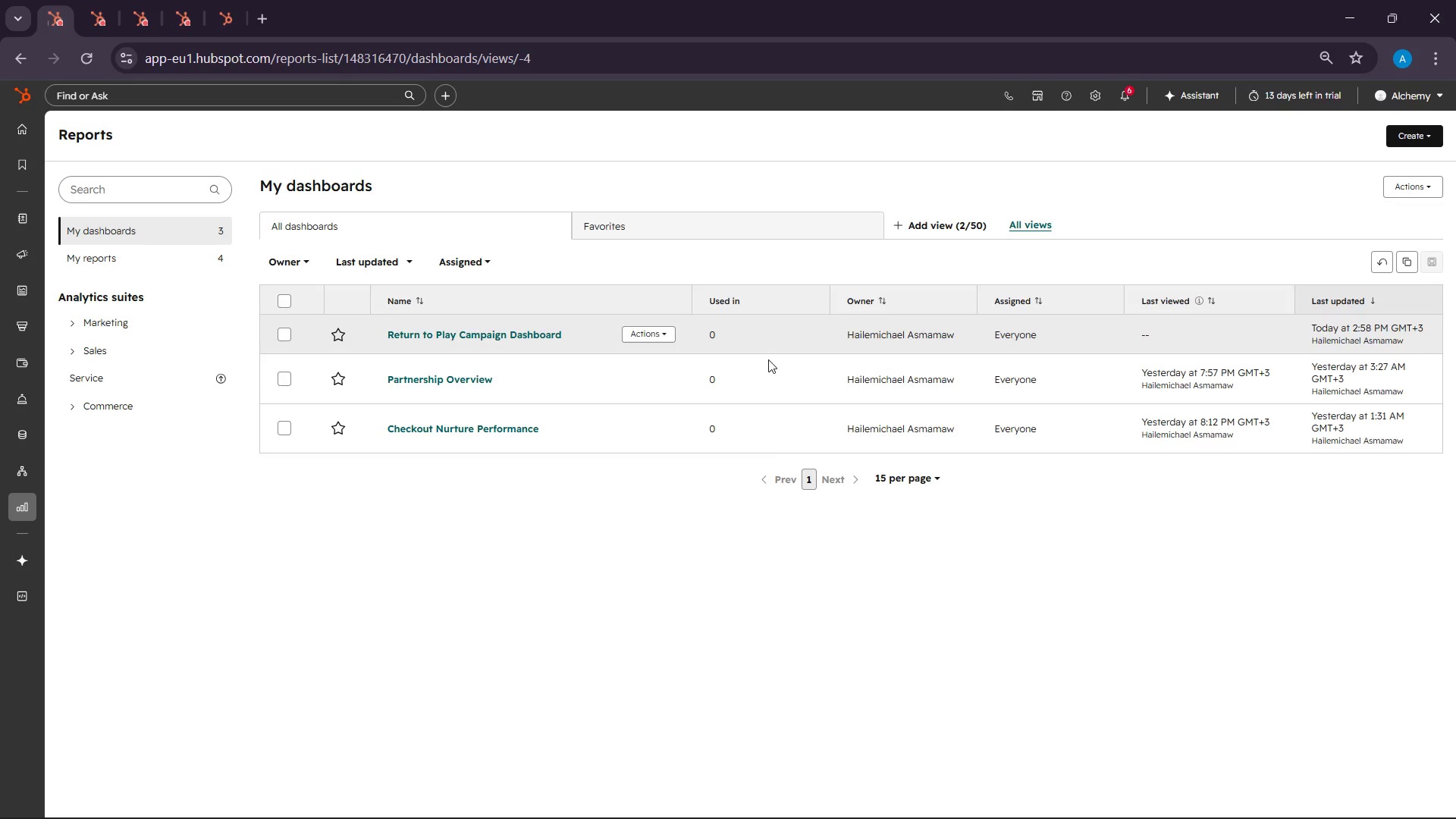 
left_click([644, 328])
 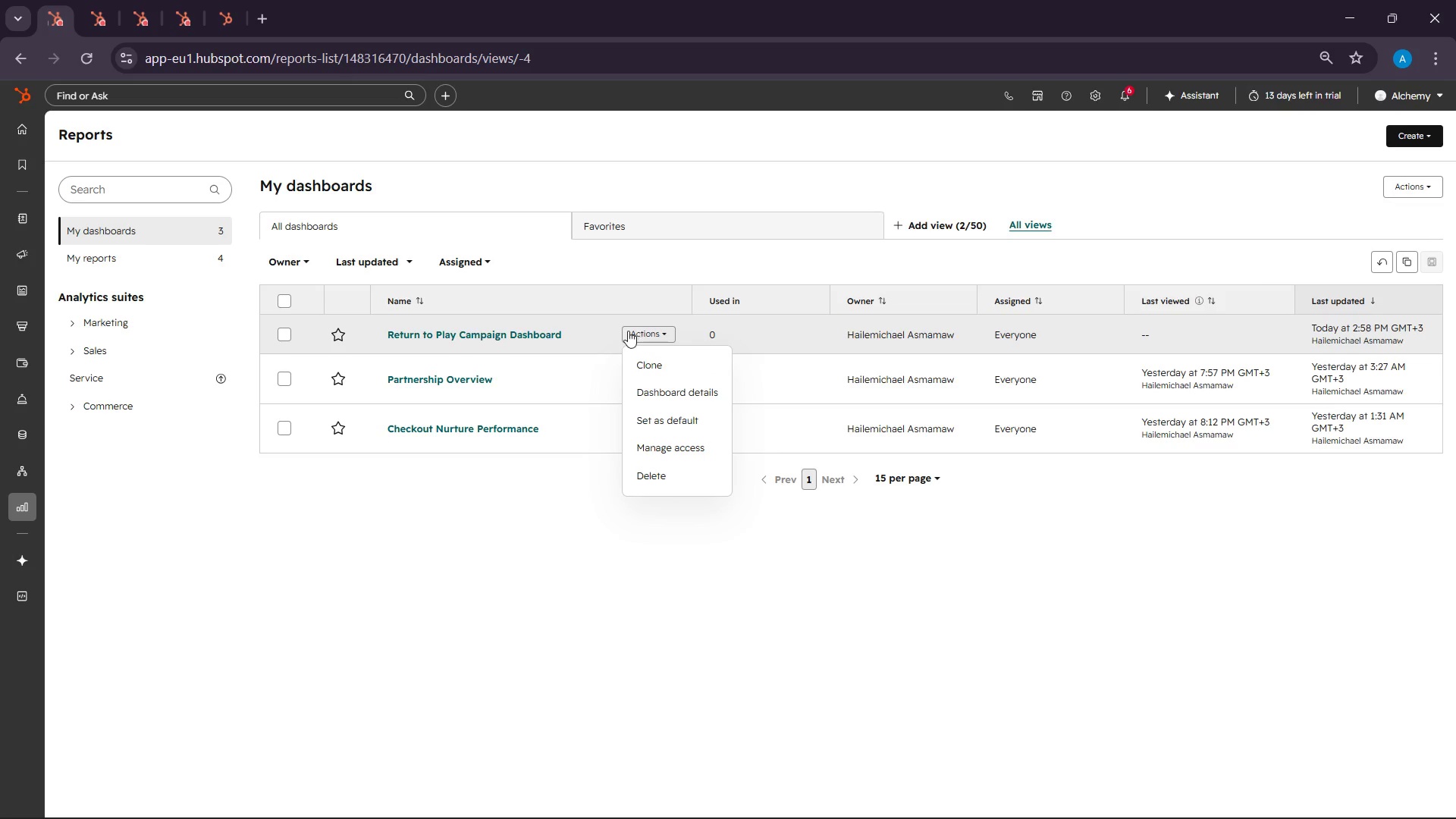 
left_click([512, 338])
 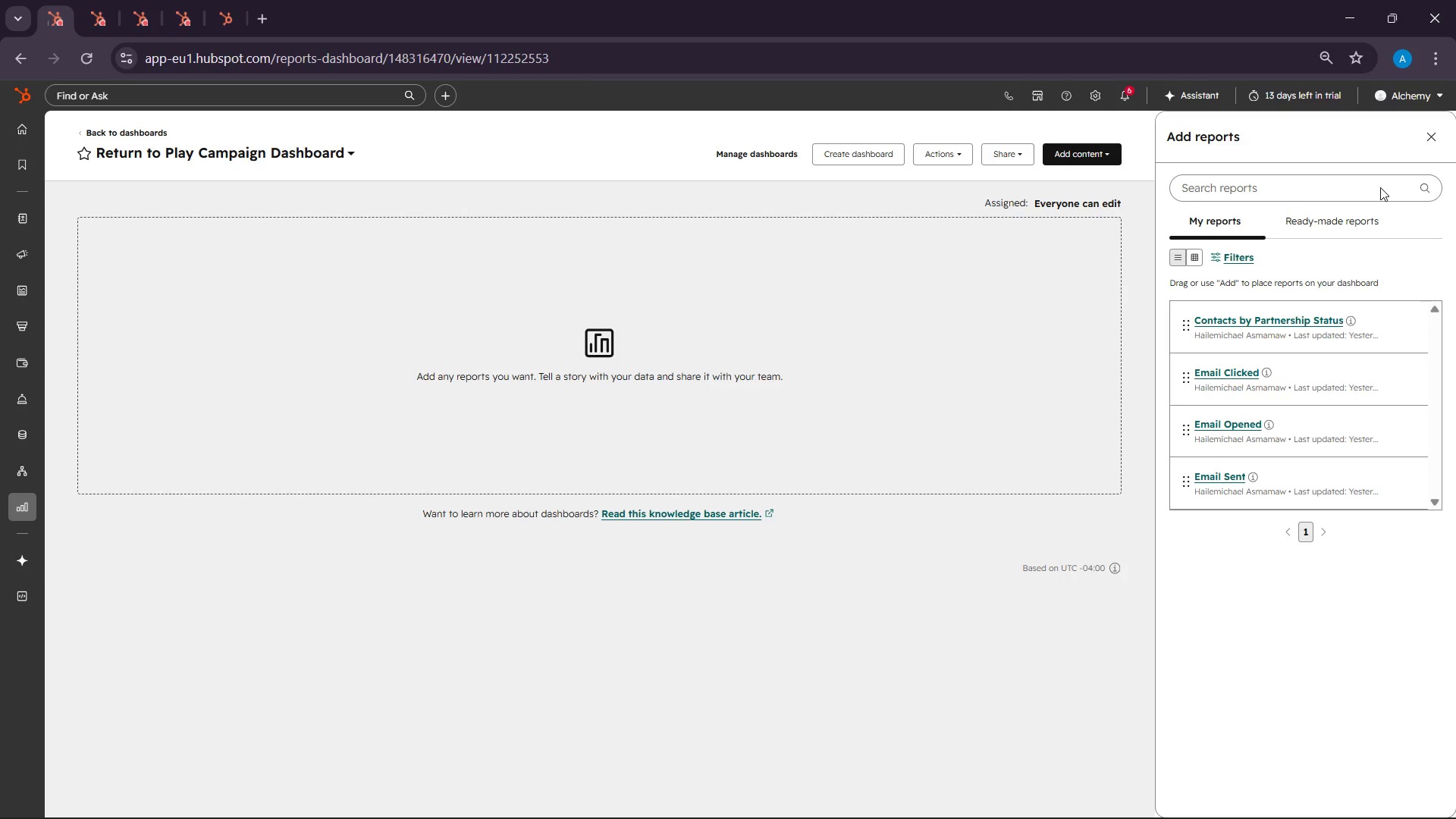 
wait(6.86)
 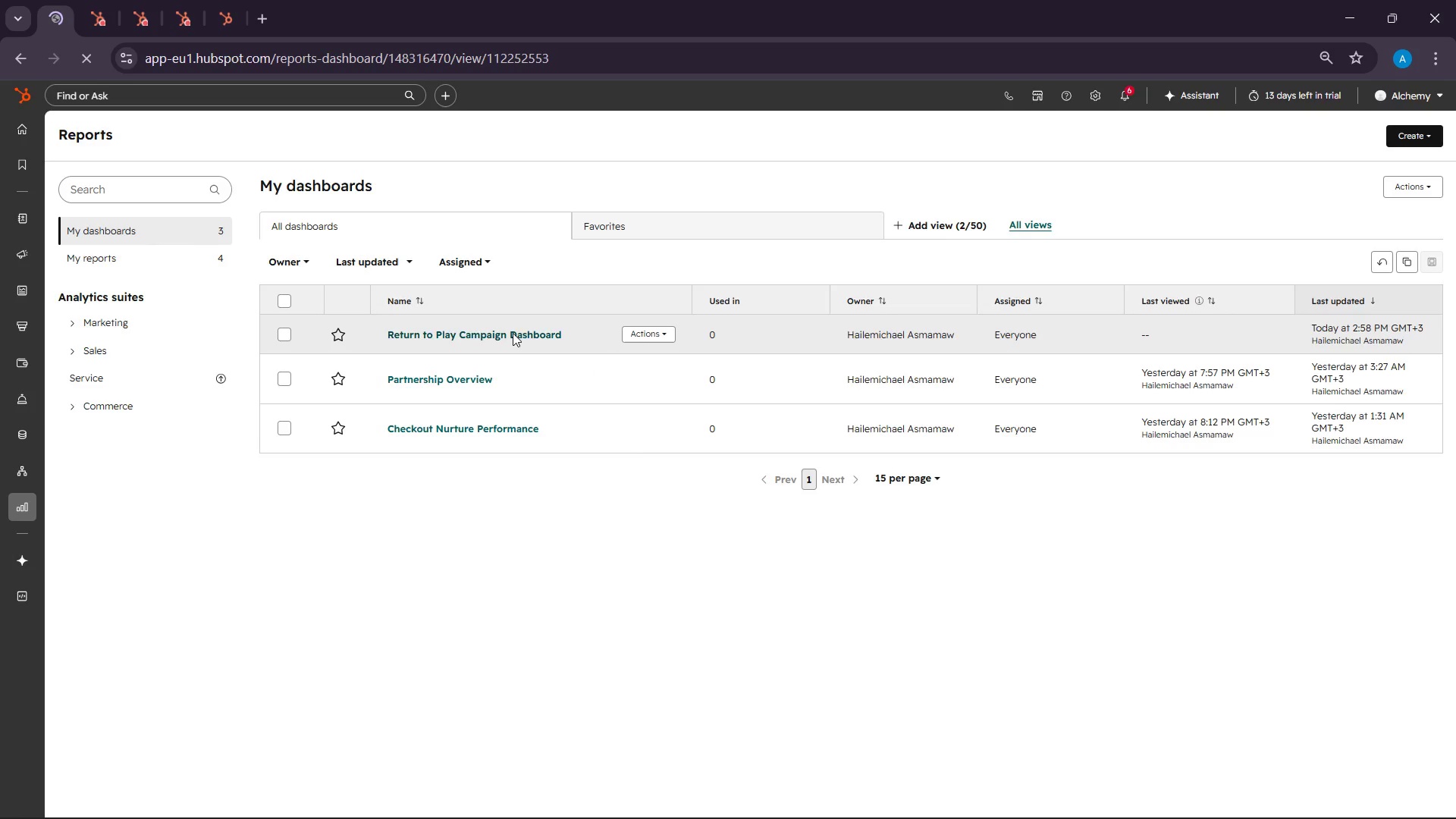 
left_click([1101, 157])
 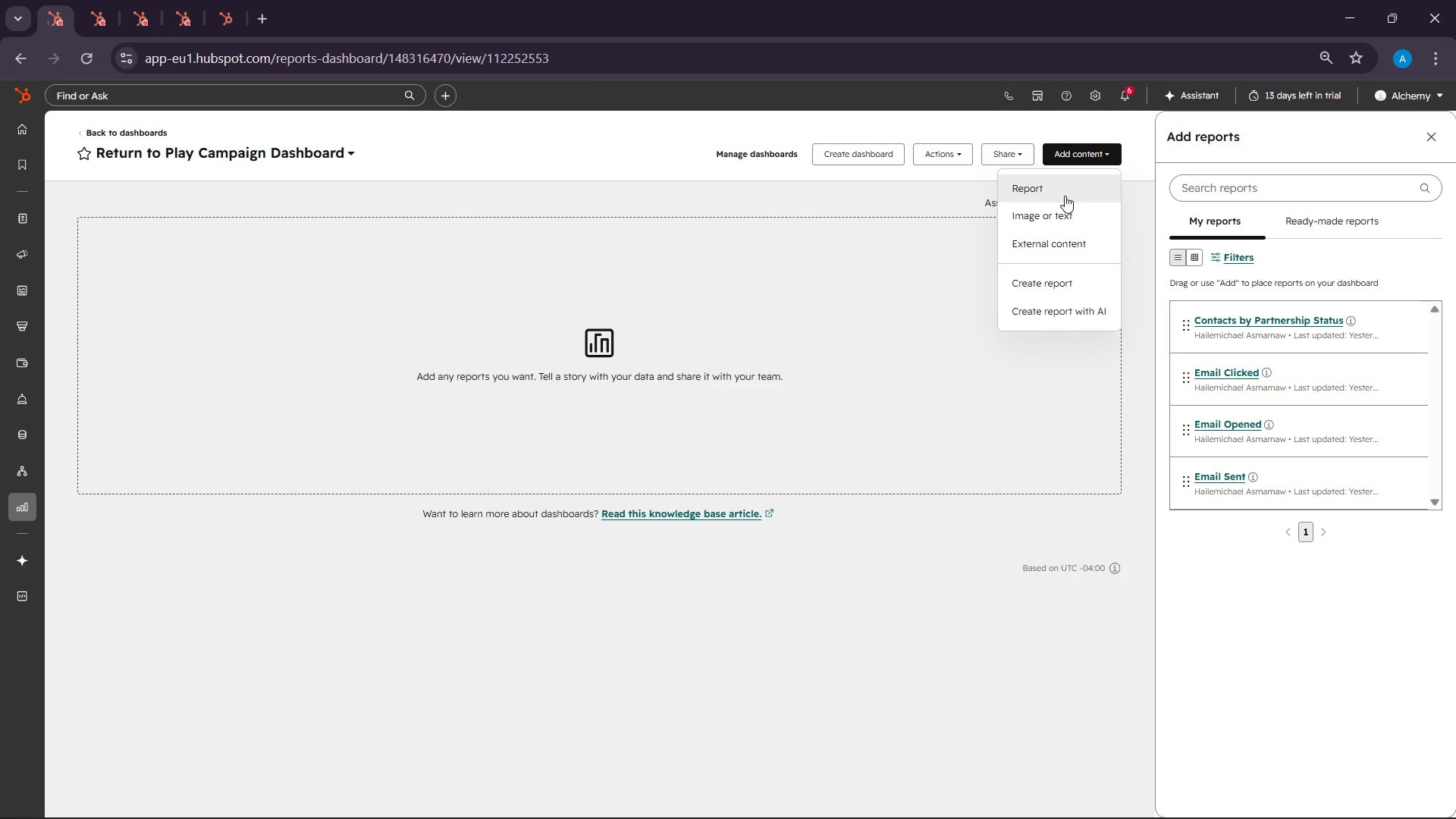 
left_click([1065, 196])
 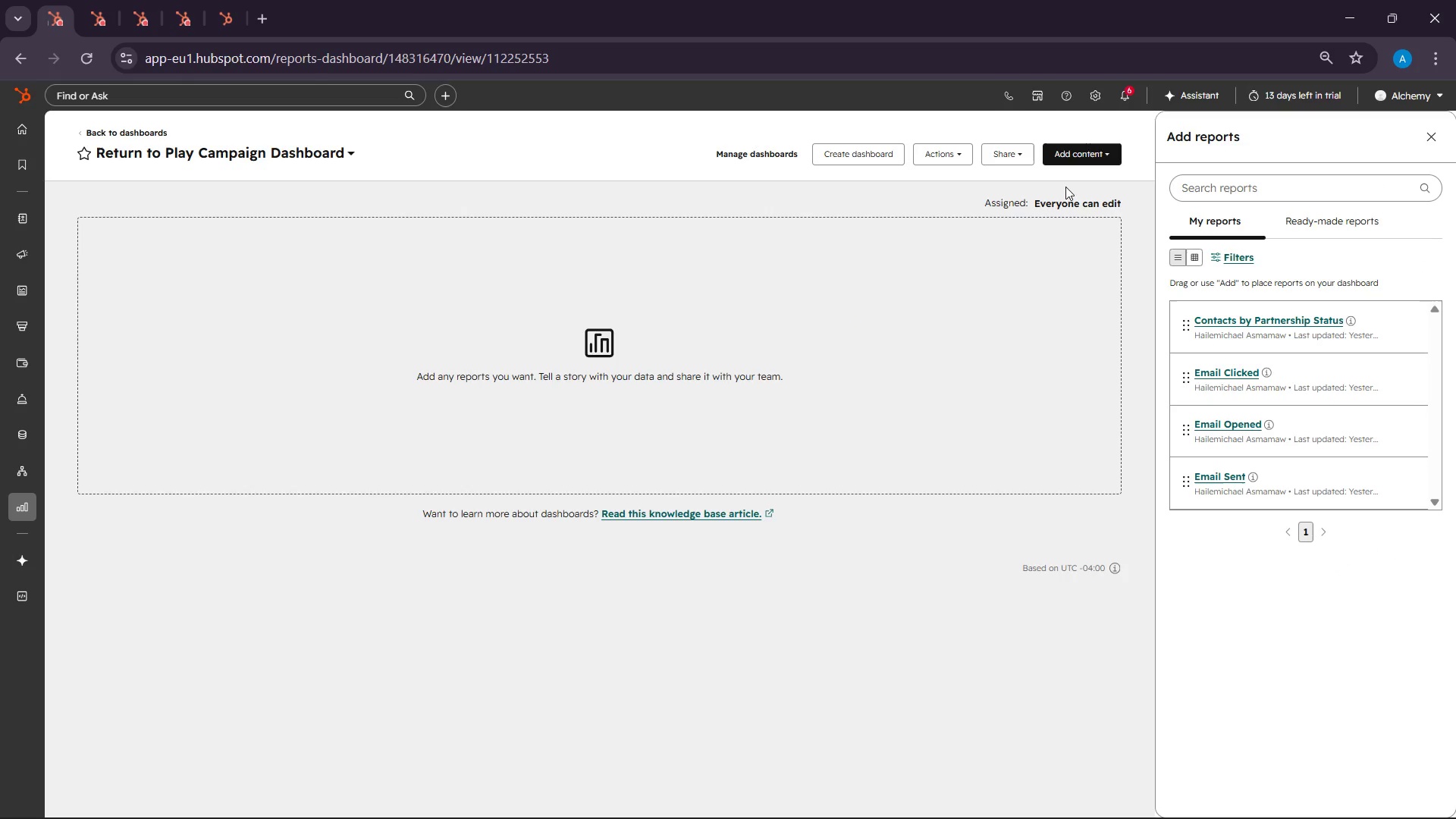 
wait(25.47)
 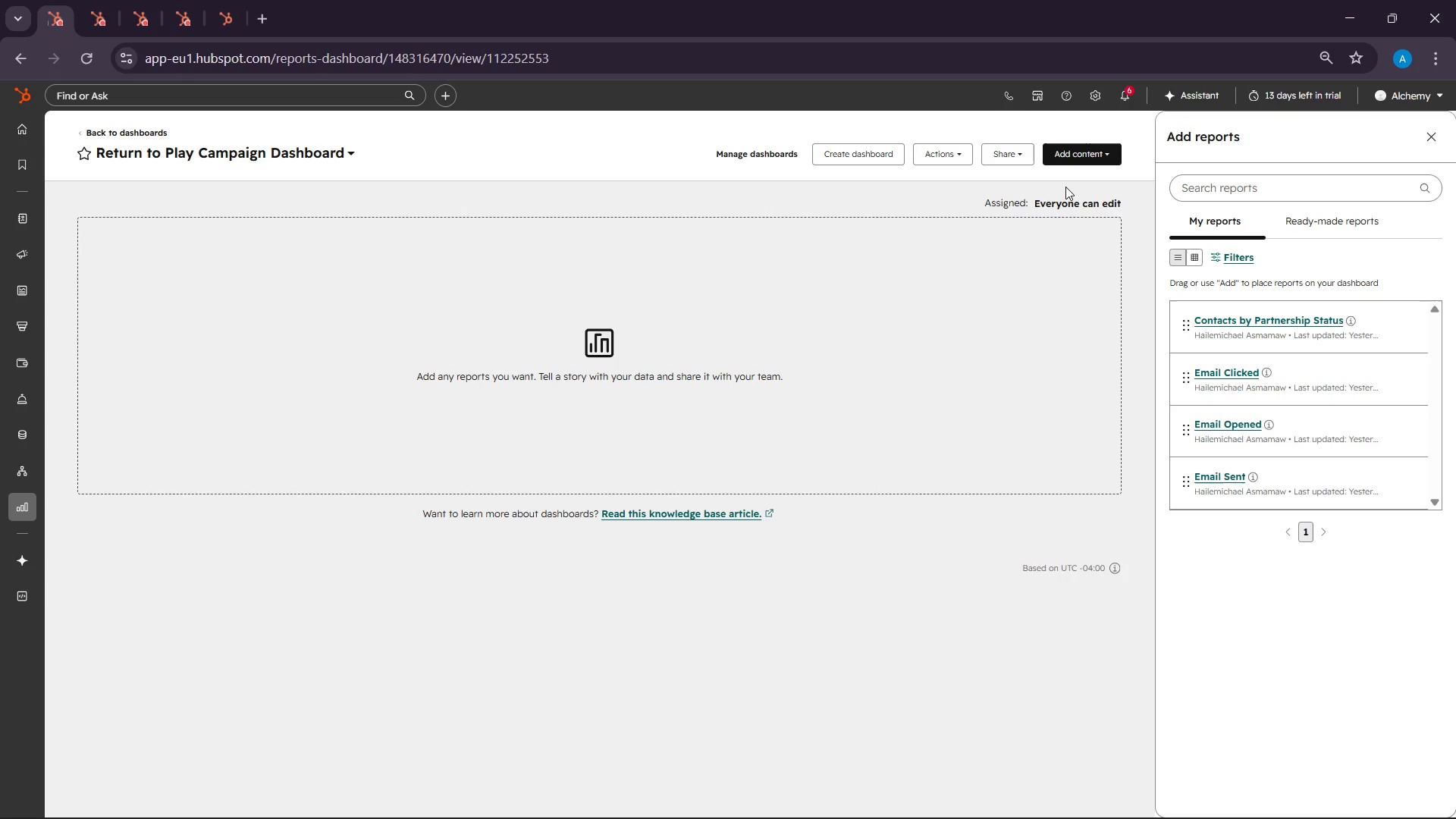 
left_click([1105, 146])
 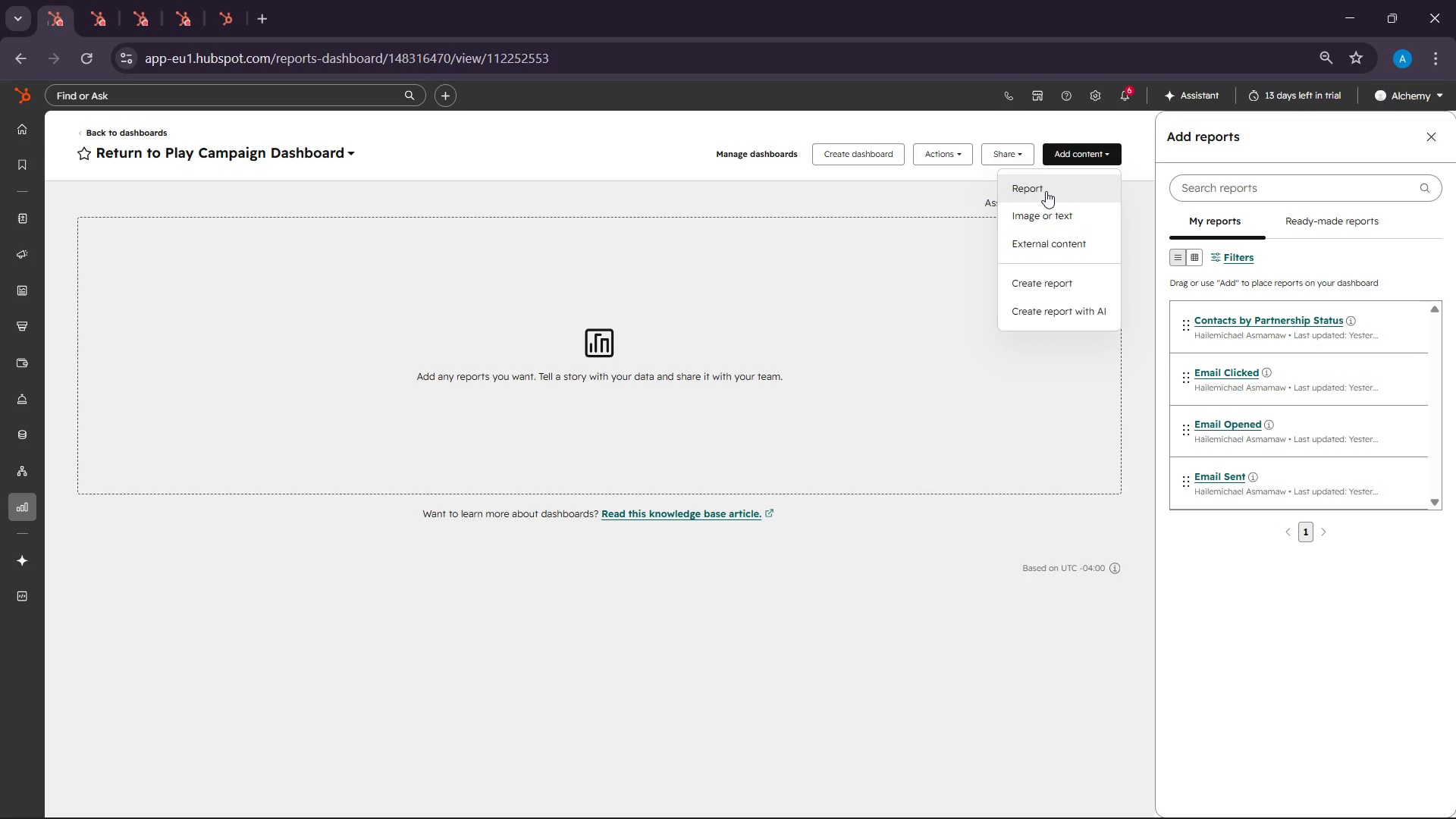 
left_click([1046, 274])
 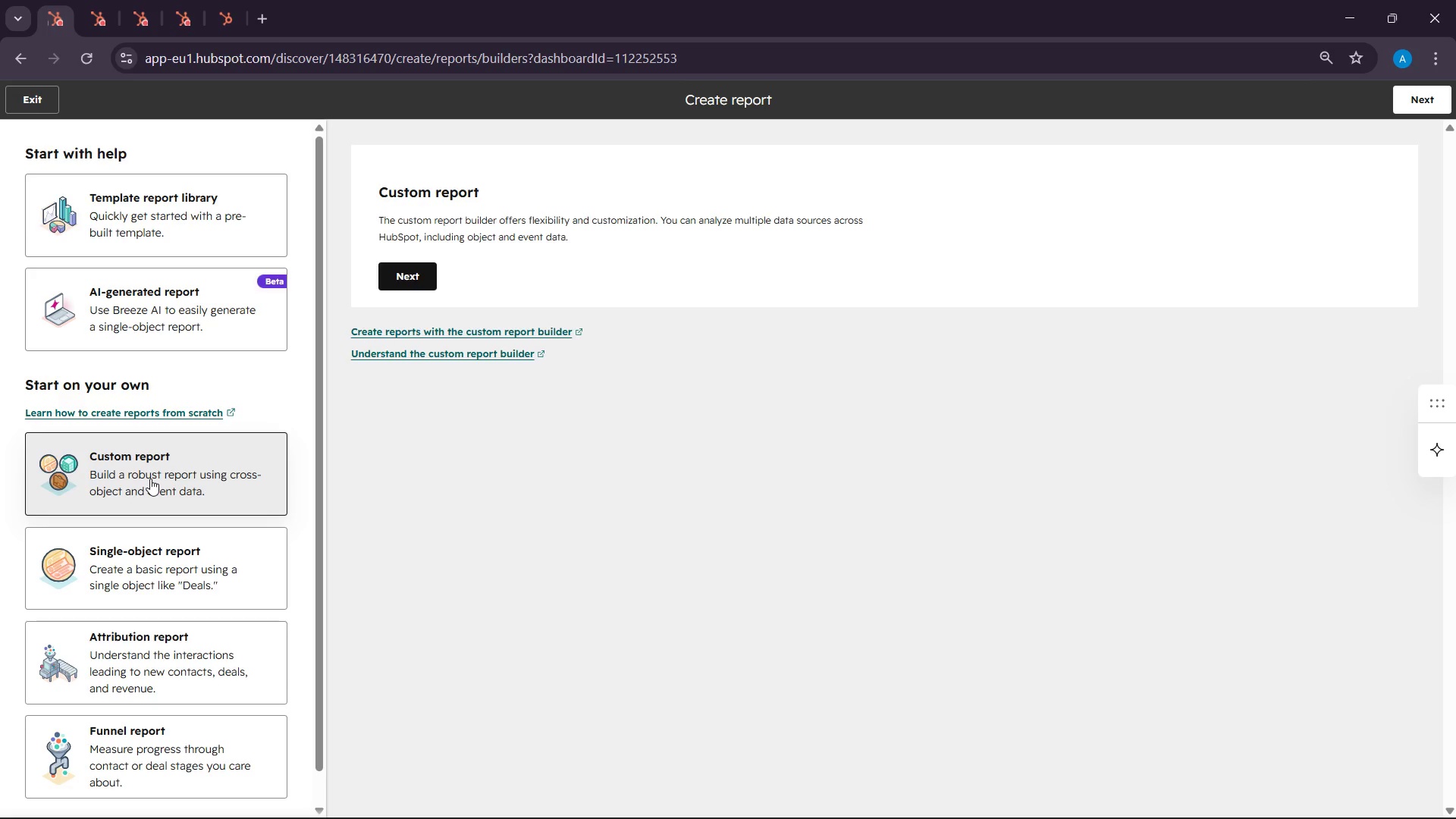 
wait(80.41)
 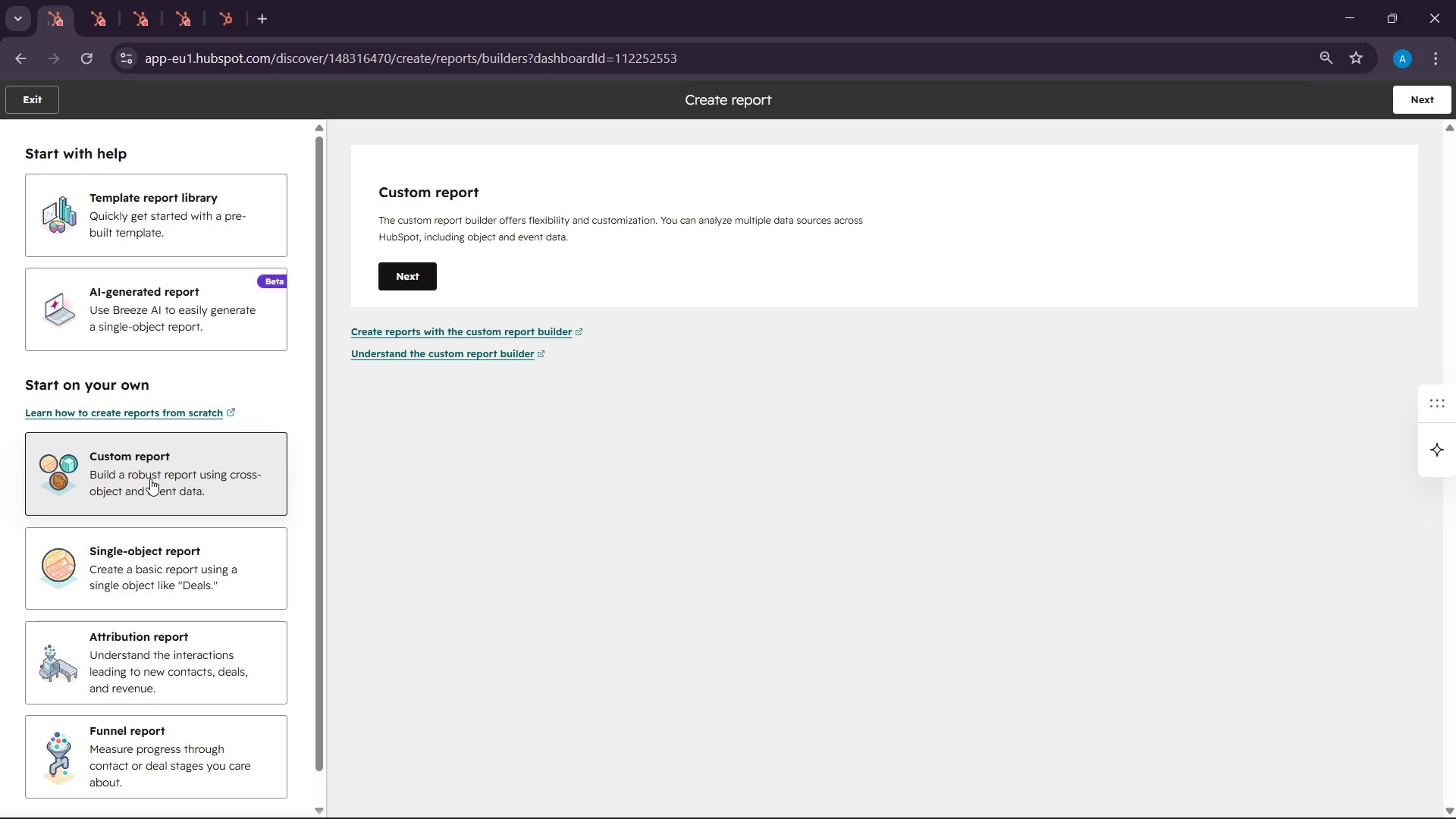 
left_click([394, 284])
 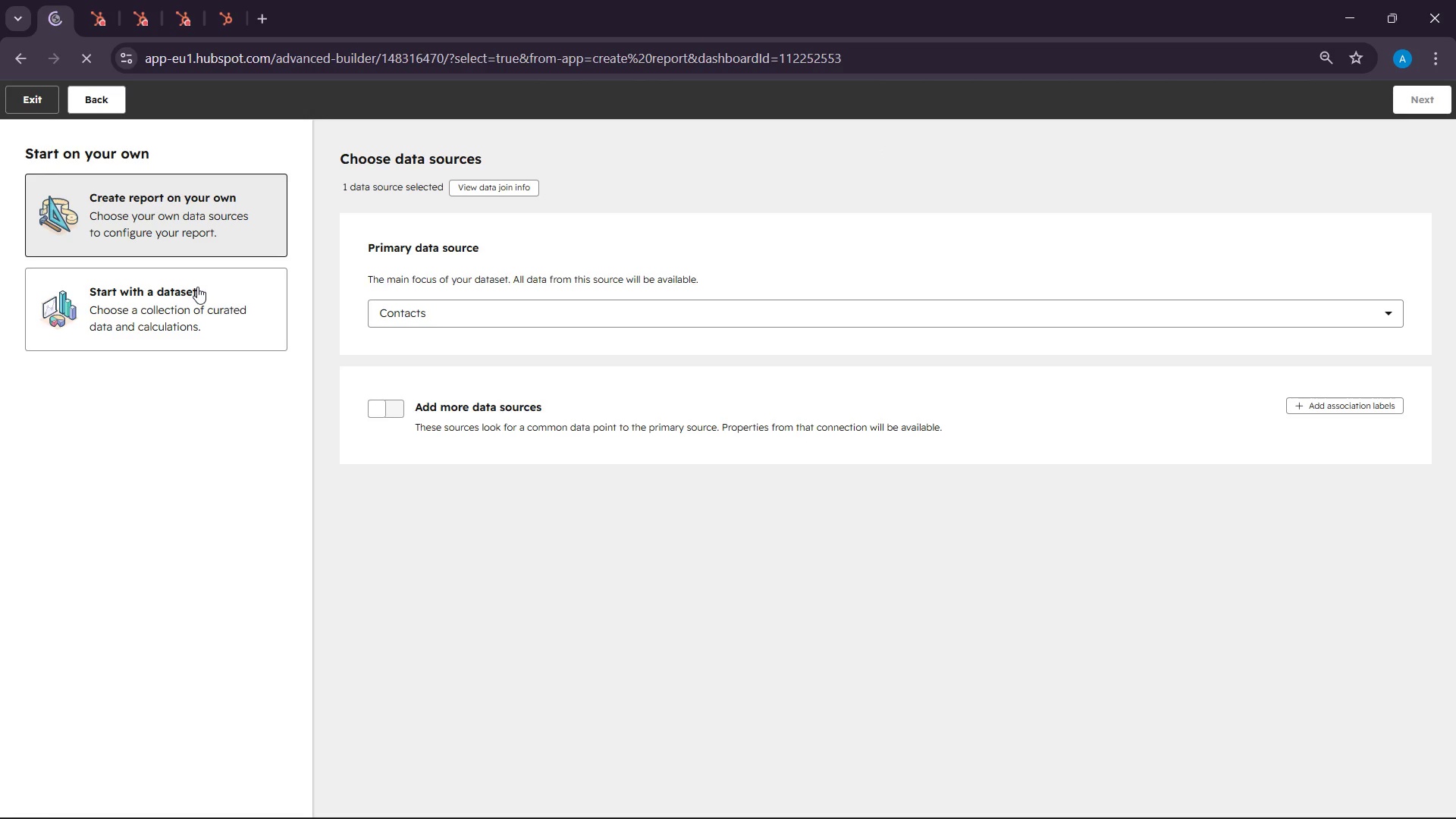 
wait(6.61)
 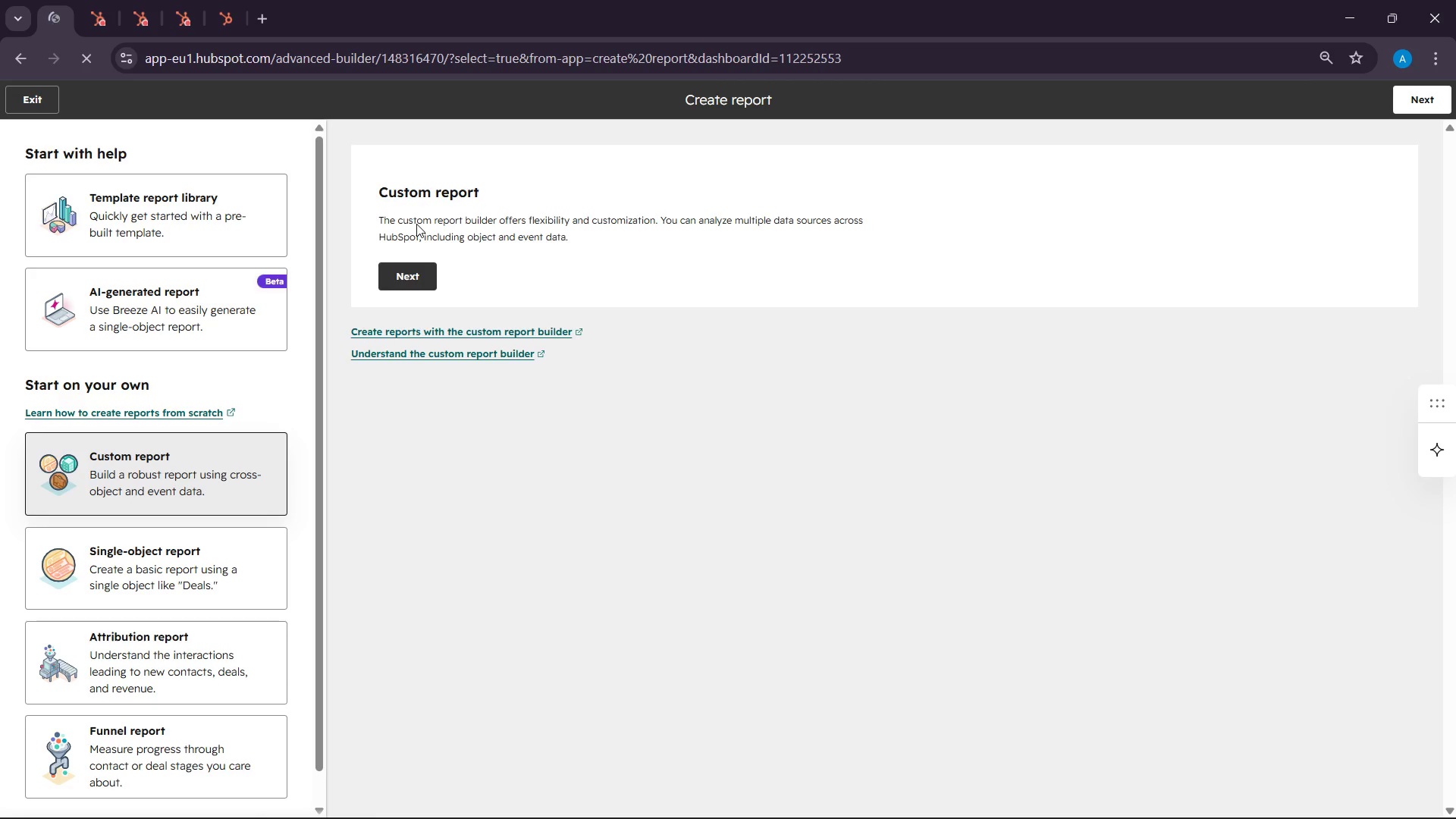 
left_click([486, 316])
 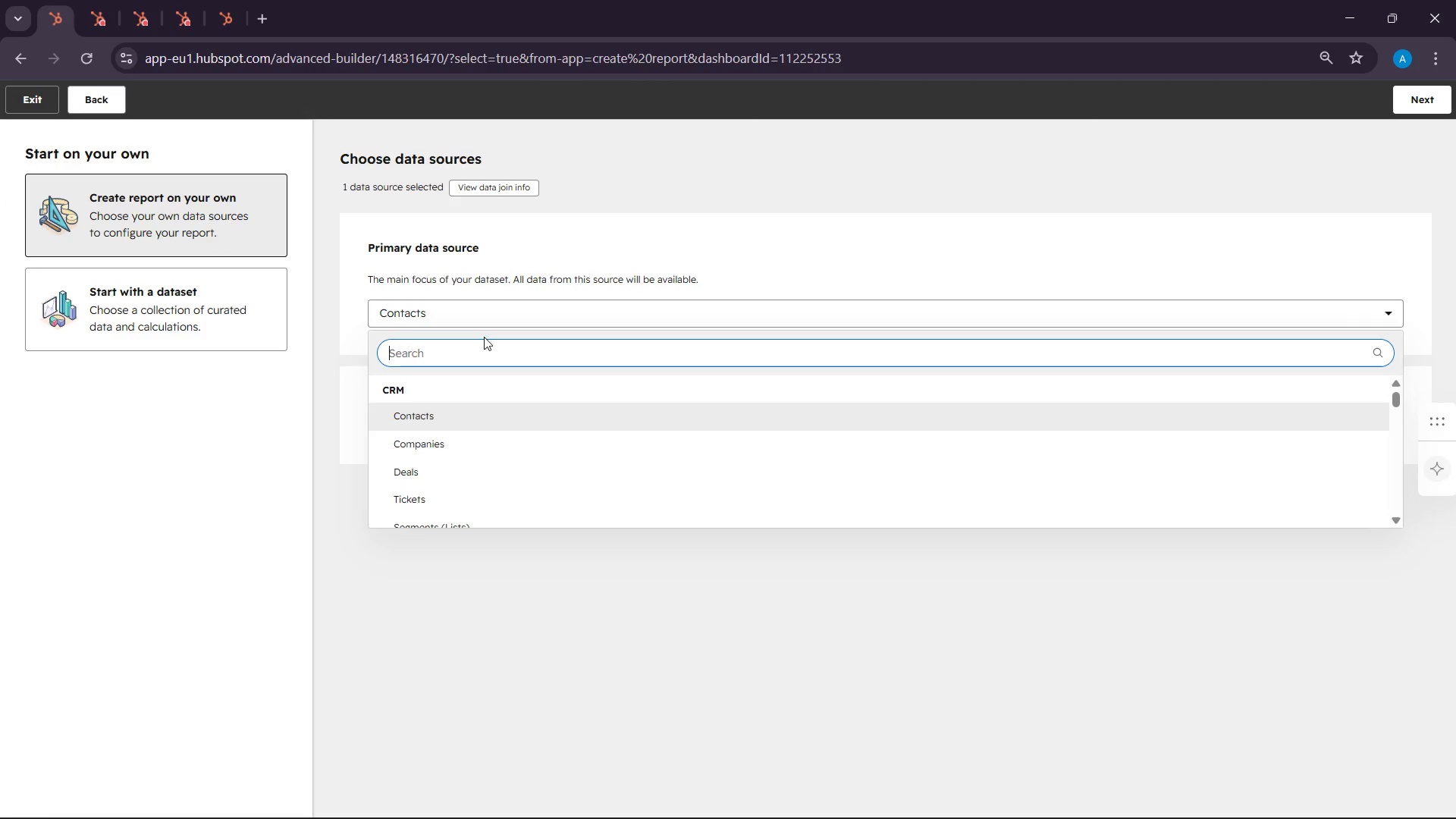 
type(ma)
 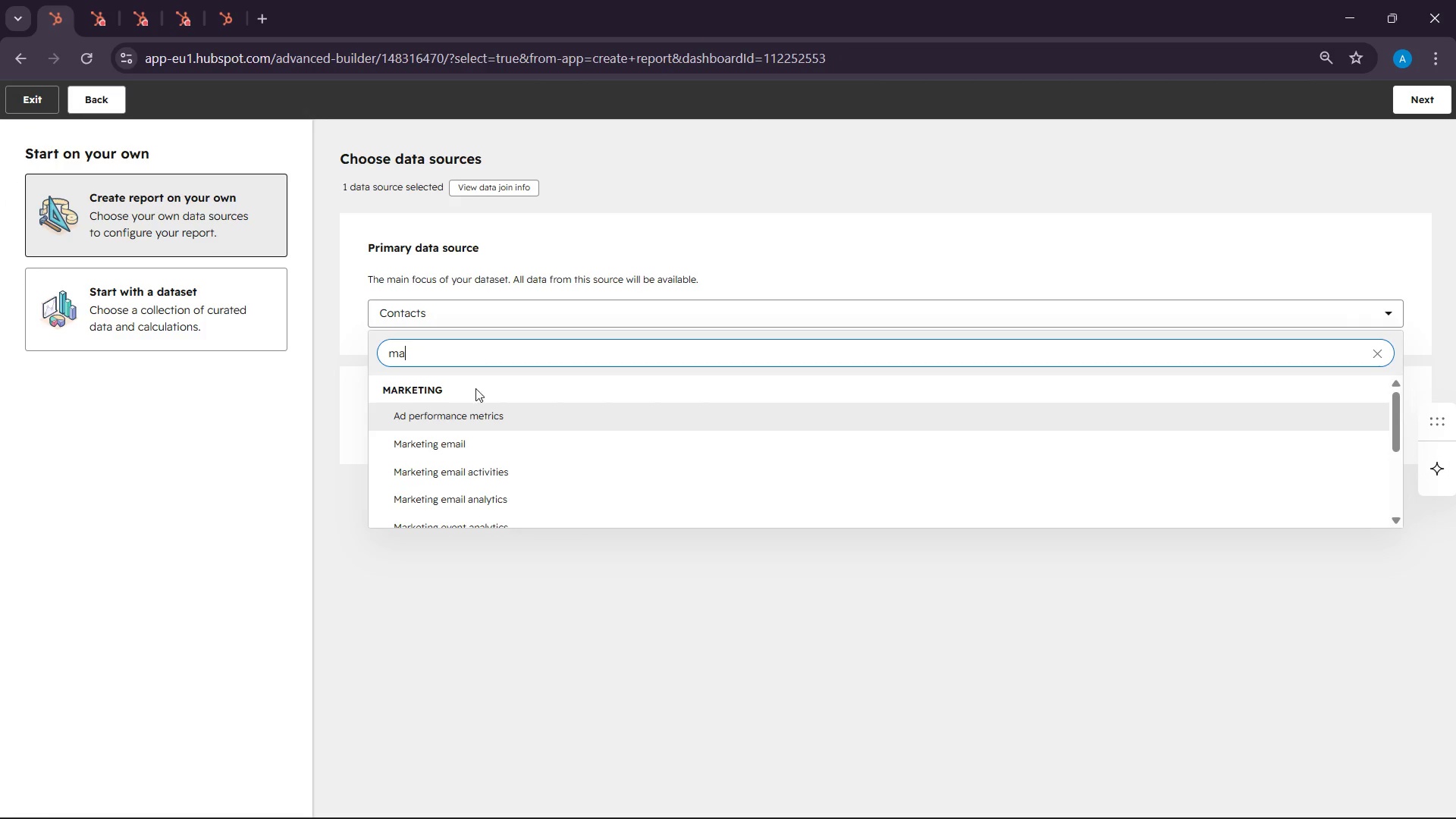 
left_click([477, 434])
 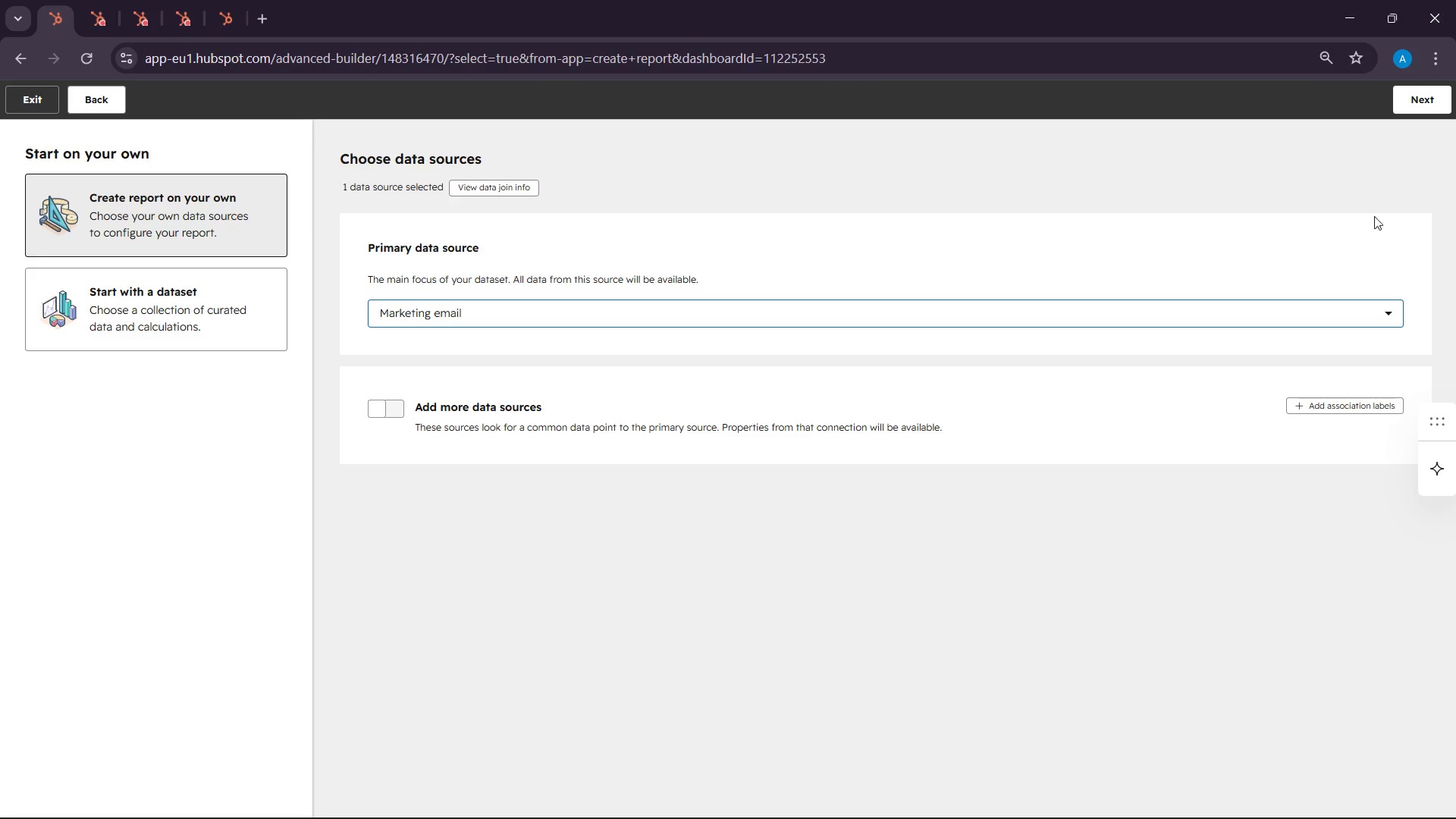 
wait(6.99)
 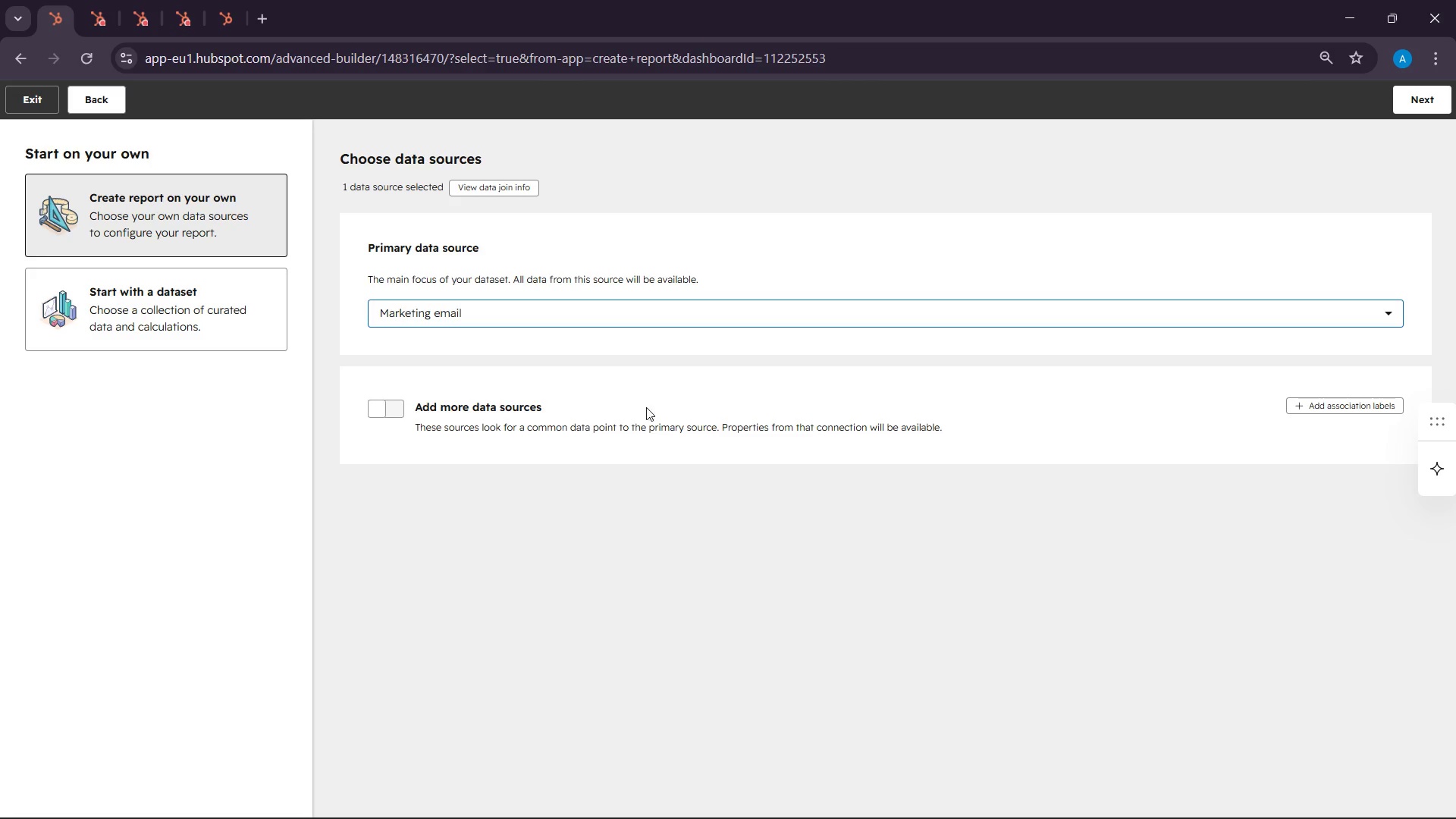 
left_click([1410, 102])
 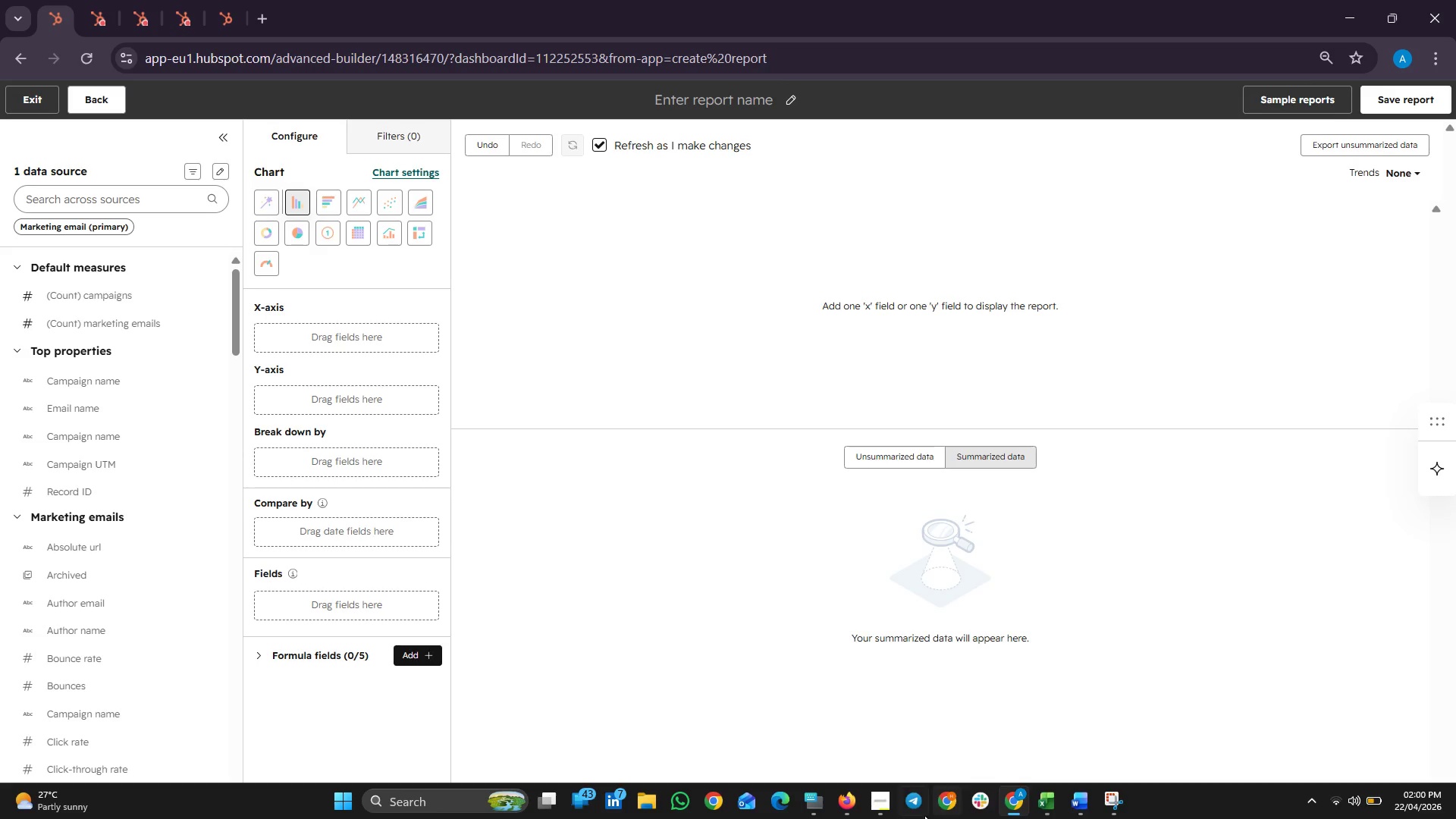 
wait(6.66)
 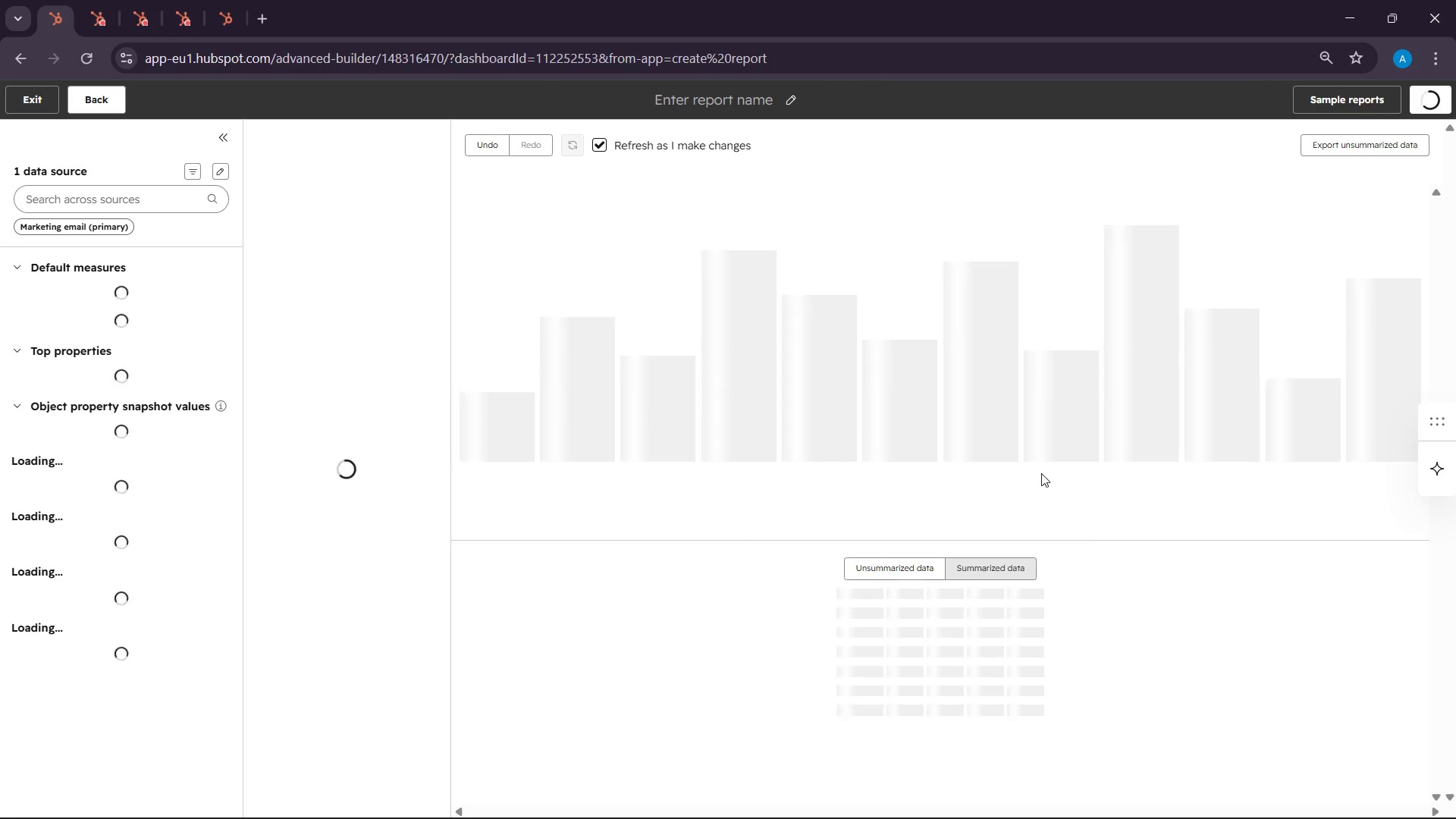 
left_click([886, 789])